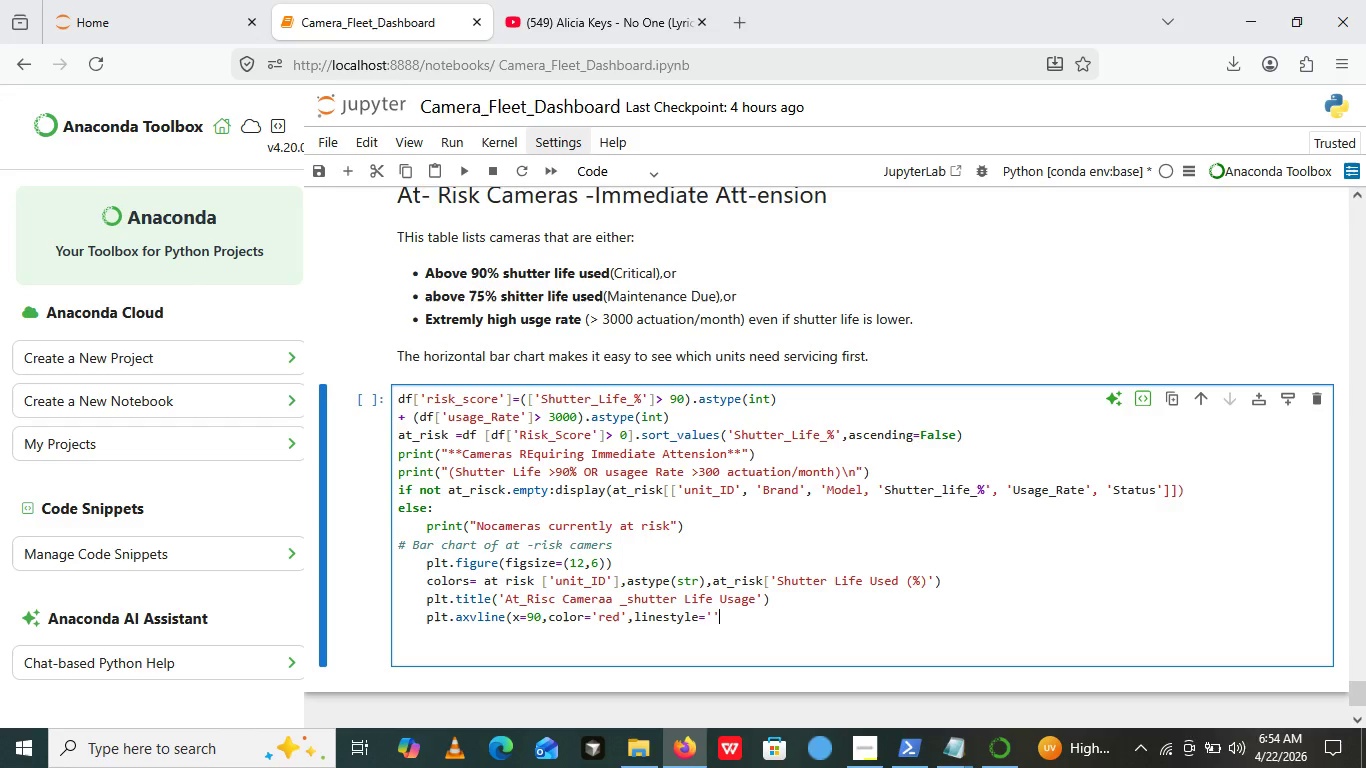 
key(ArrowLeft)
 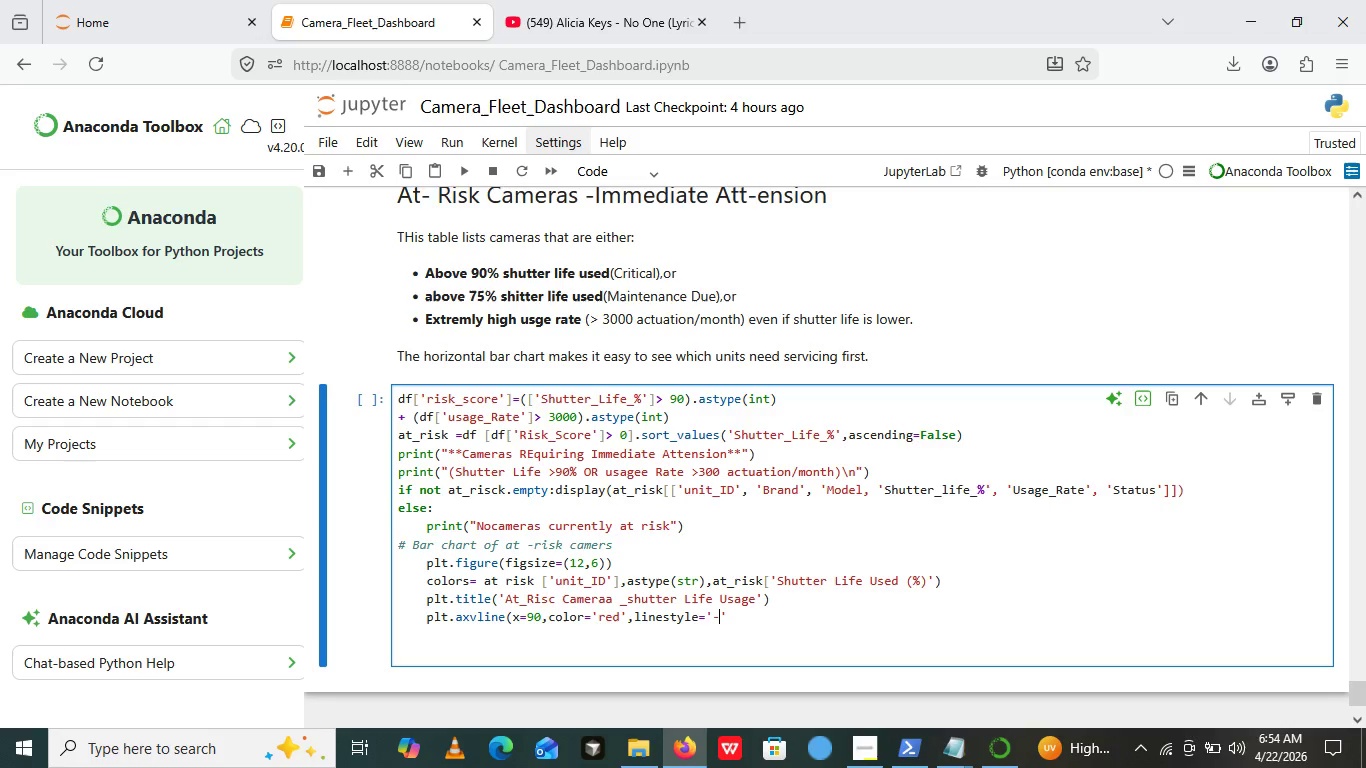 
key(Minus)
 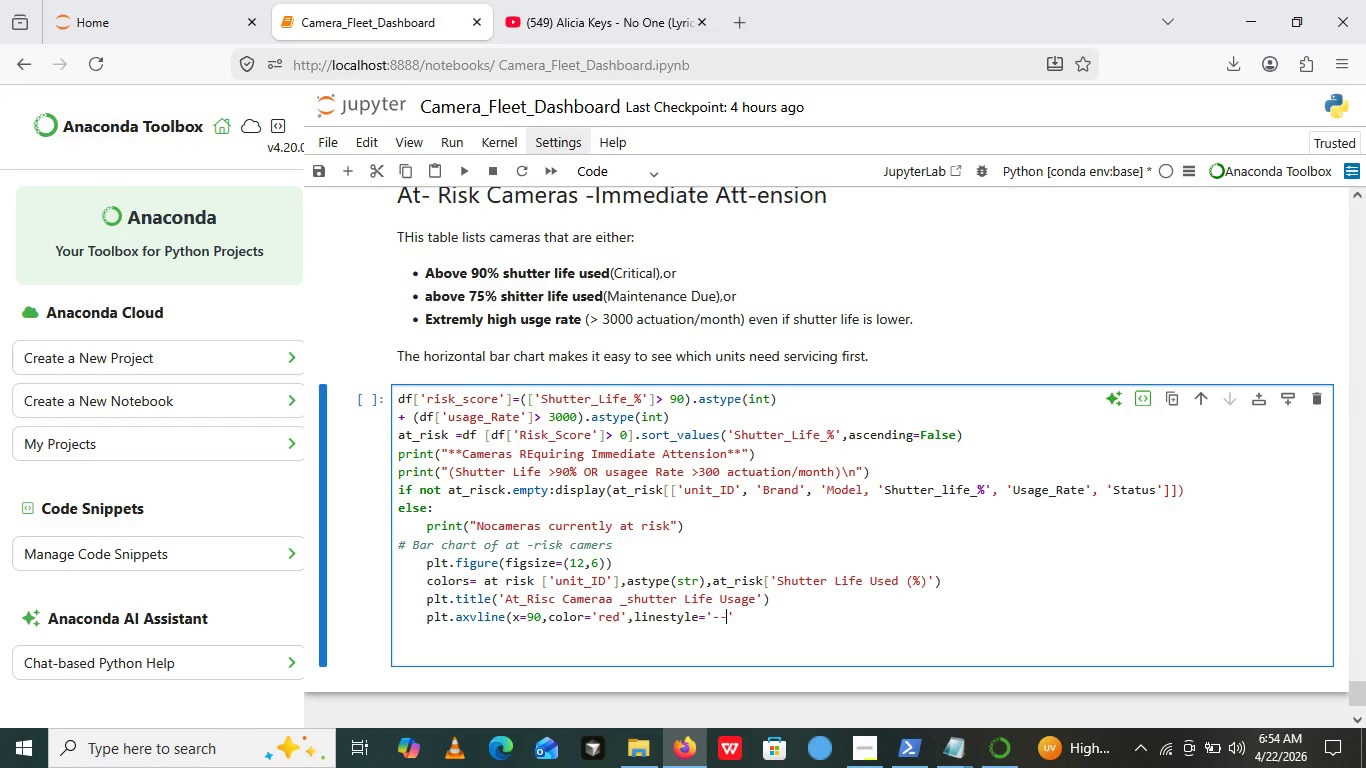 
key(Minus)
 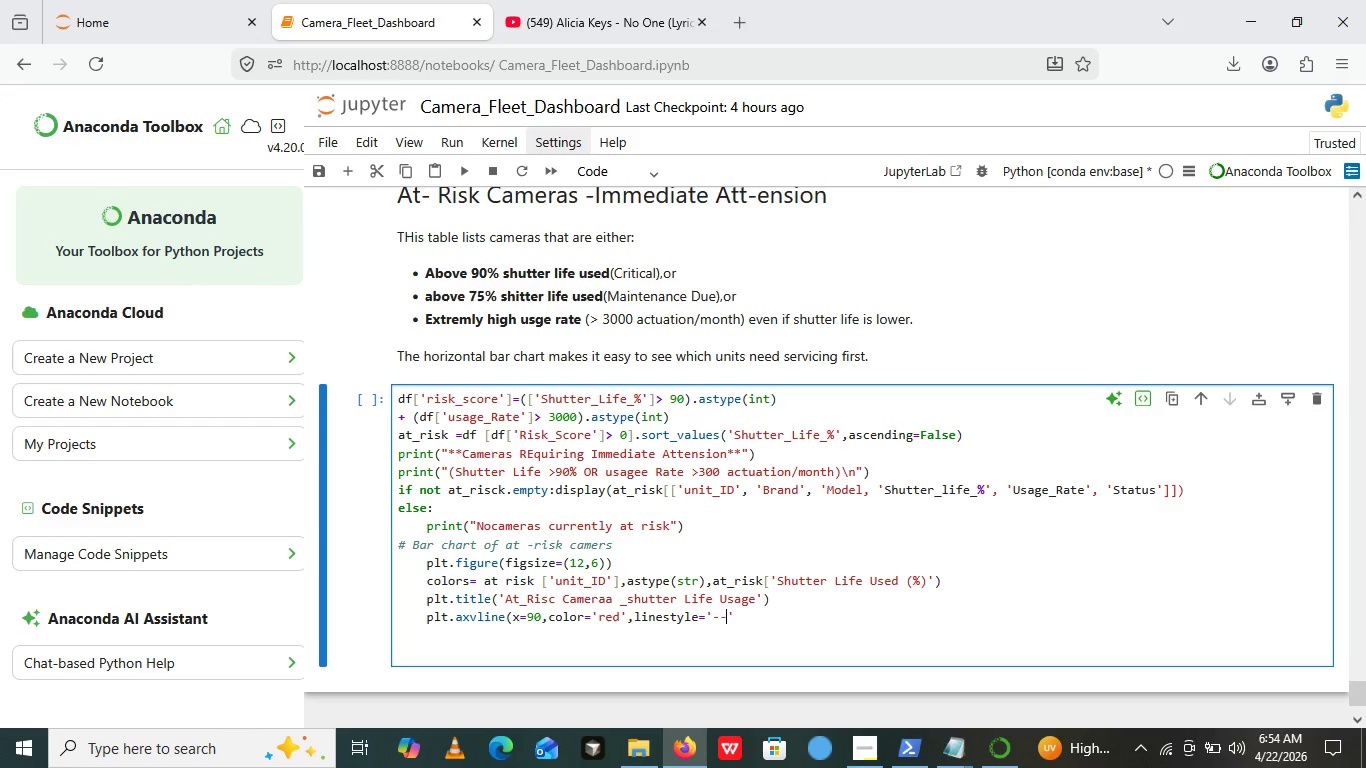 
key(Backspace)
 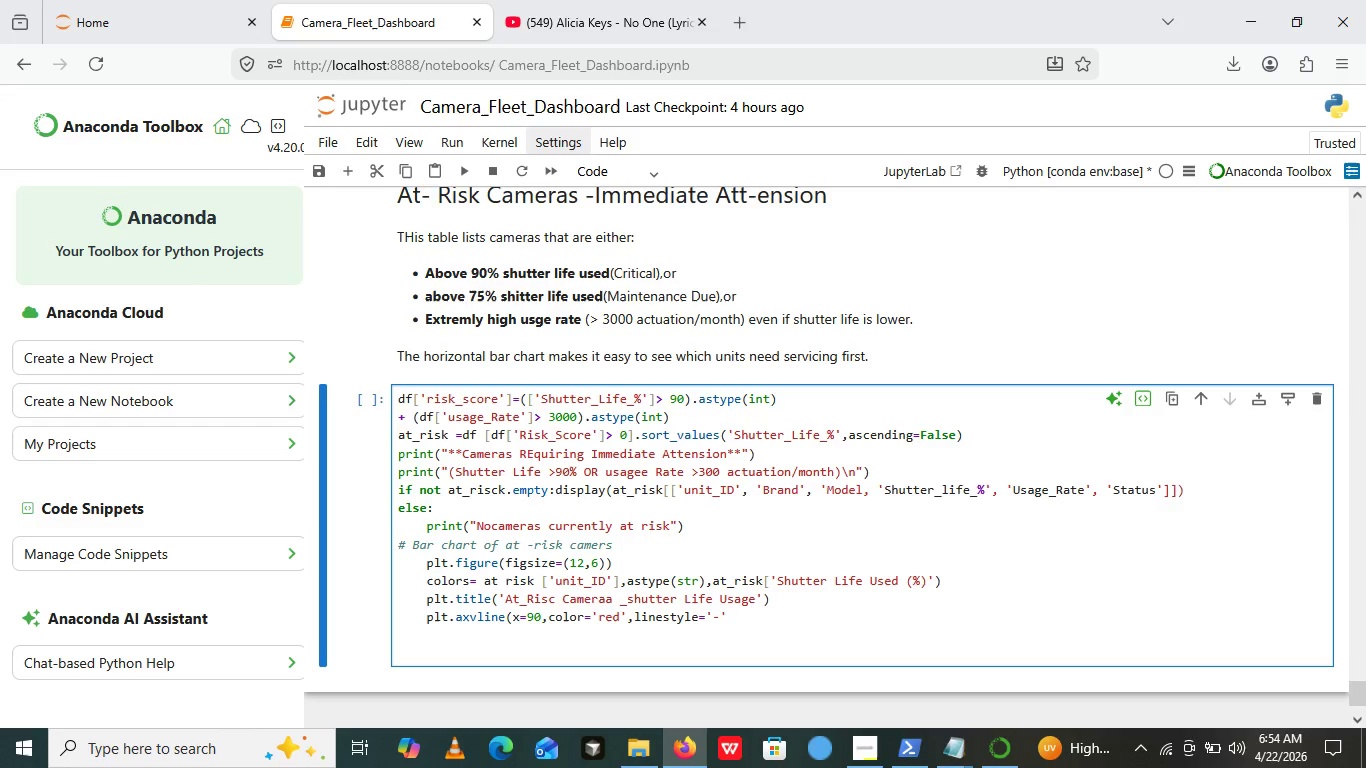 
key(Backspace)
 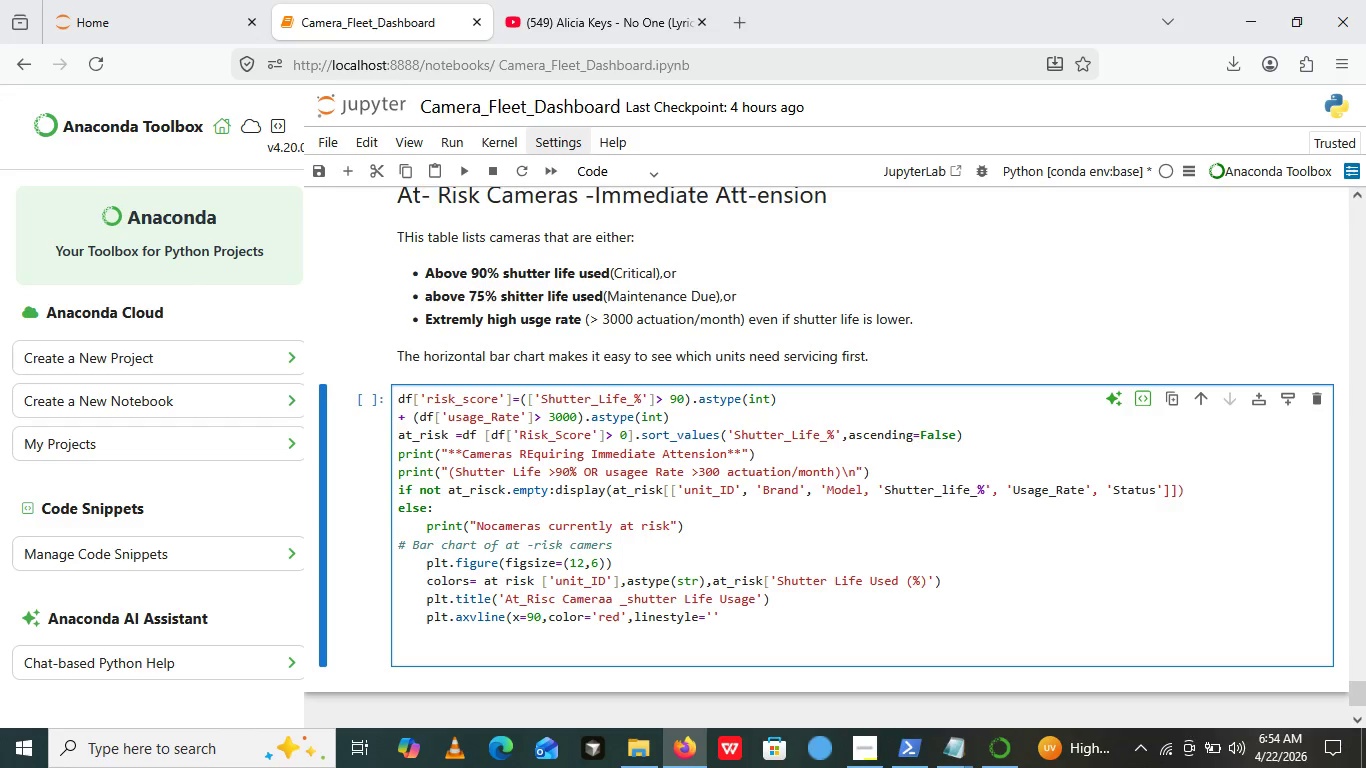 
key(Shift+Minus)
 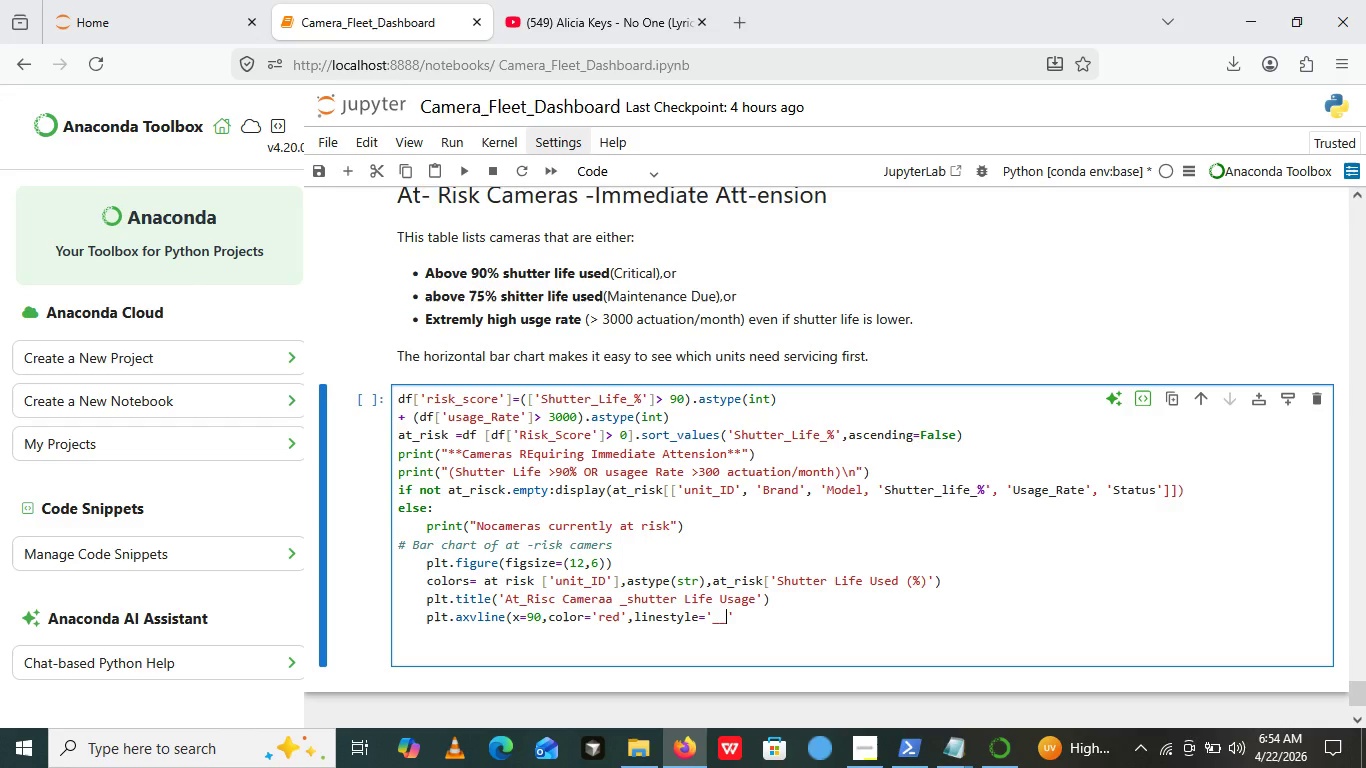 
key(Shift+Minus)
 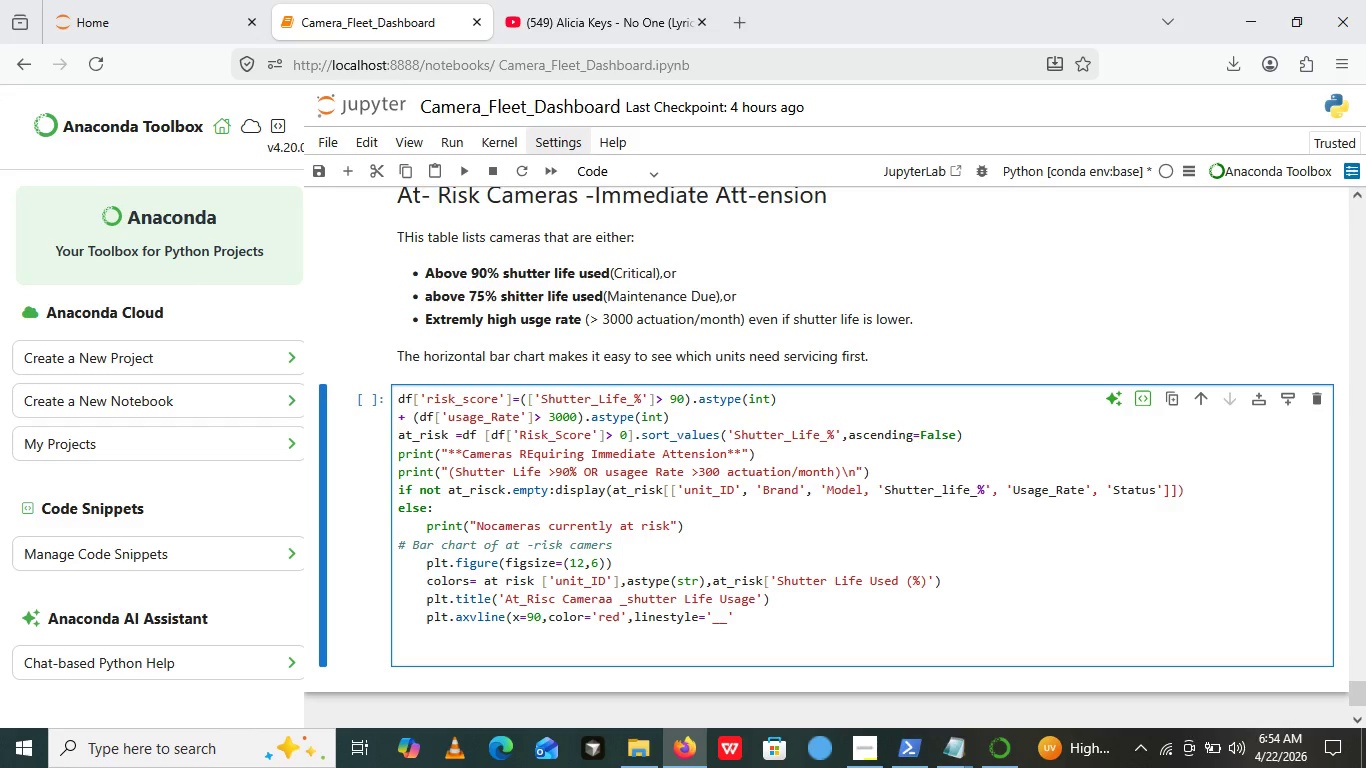 
key(Backspace)
 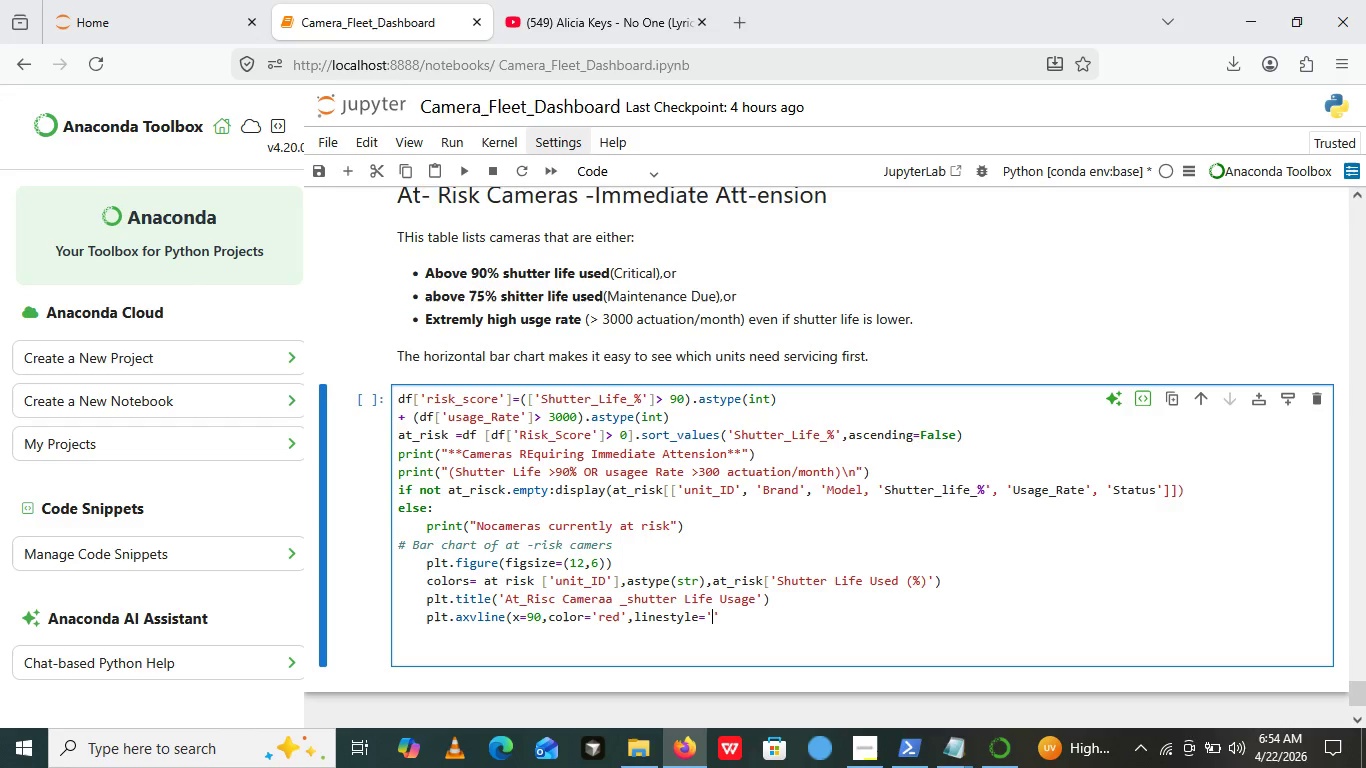 
key(Backspace)
 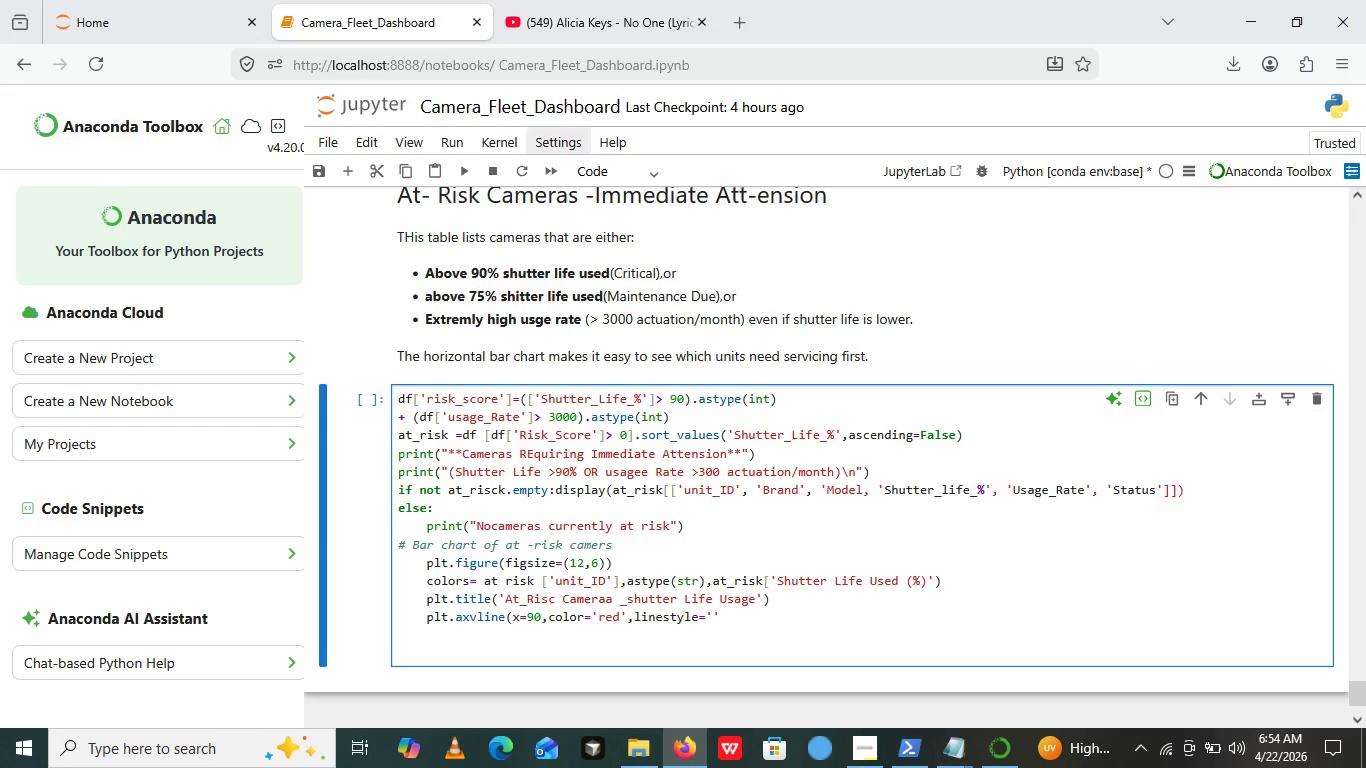 
key(Minus)
 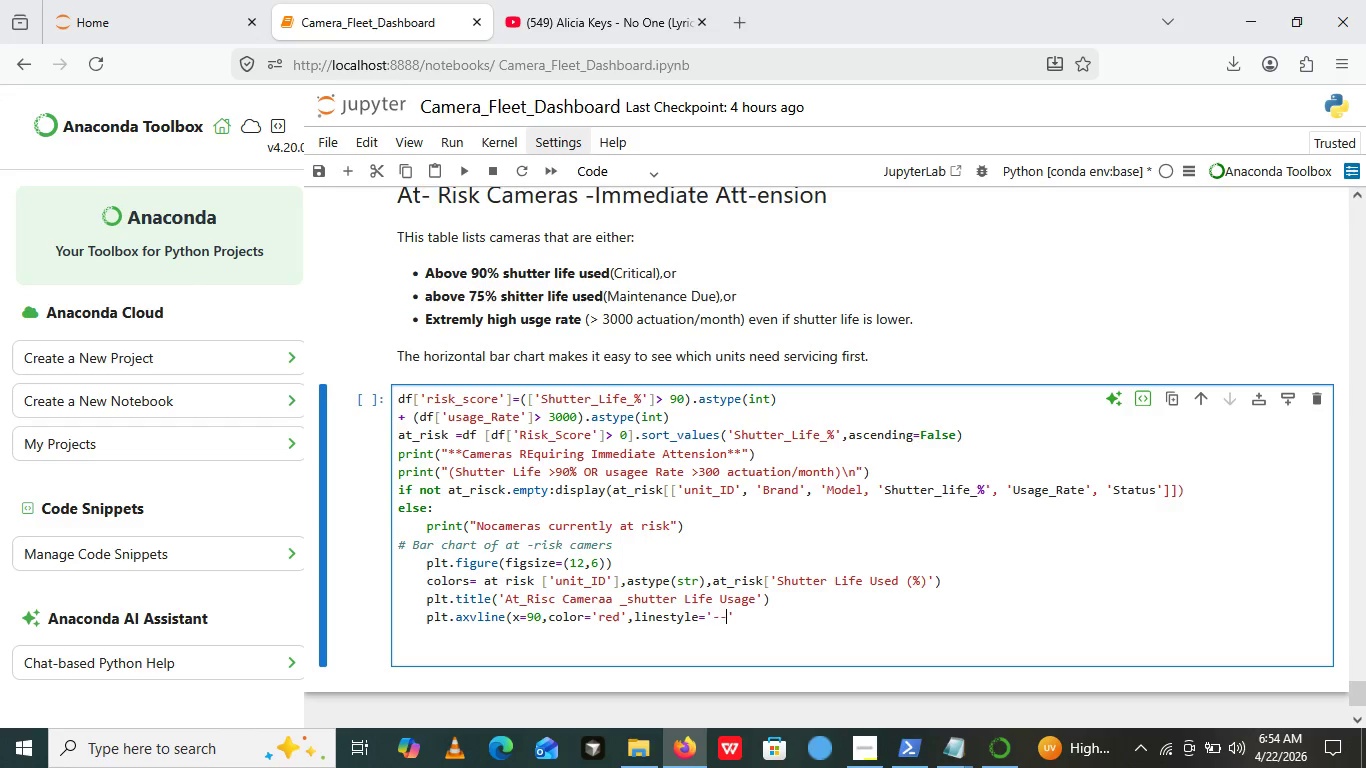 
key(Minus)
 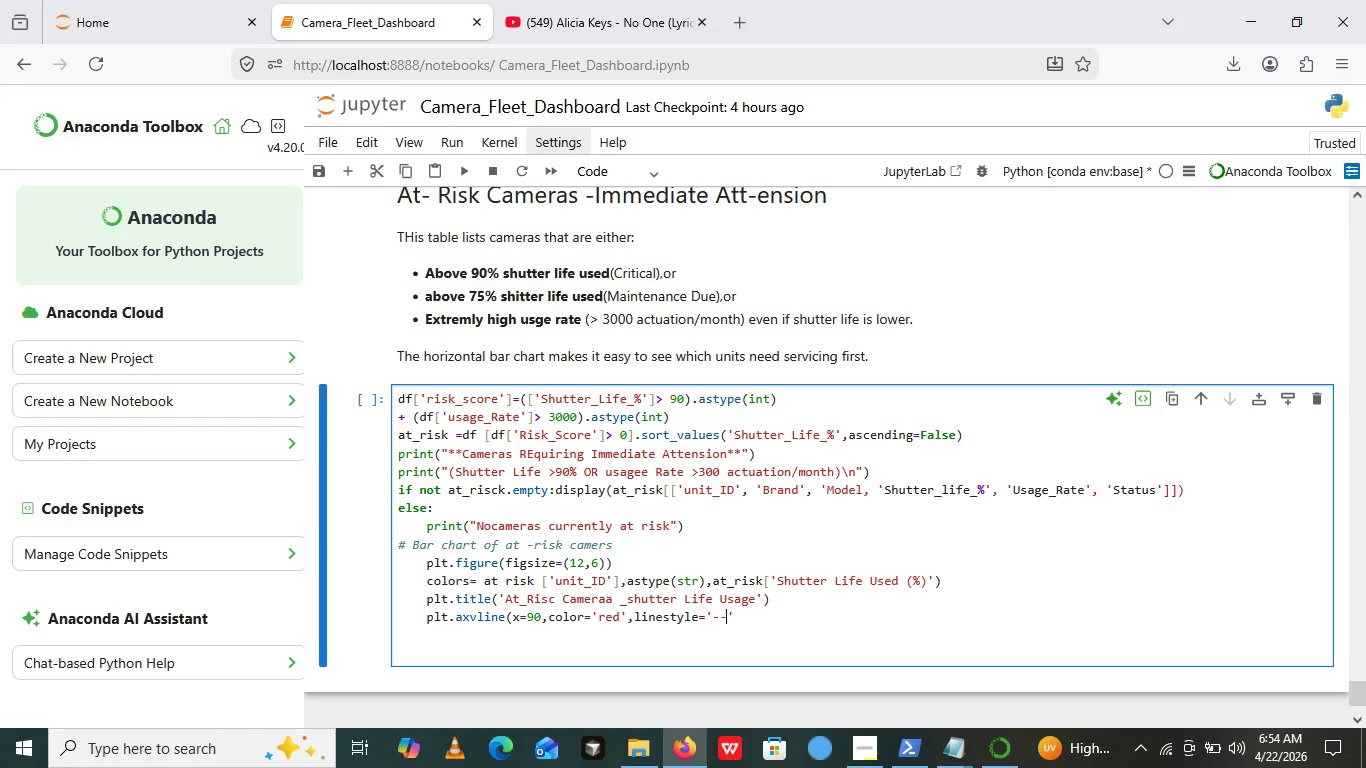 
key(ArrowRight)
 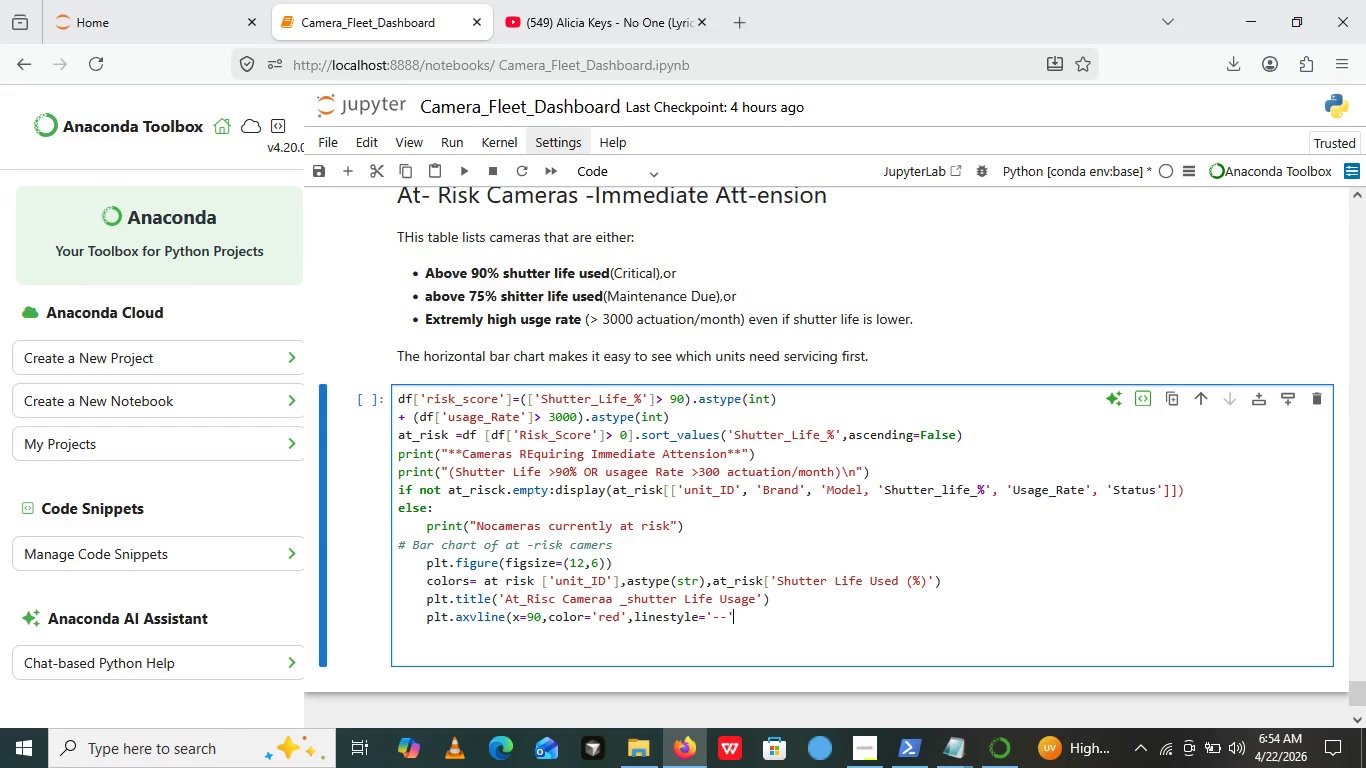 
type(,label='')
 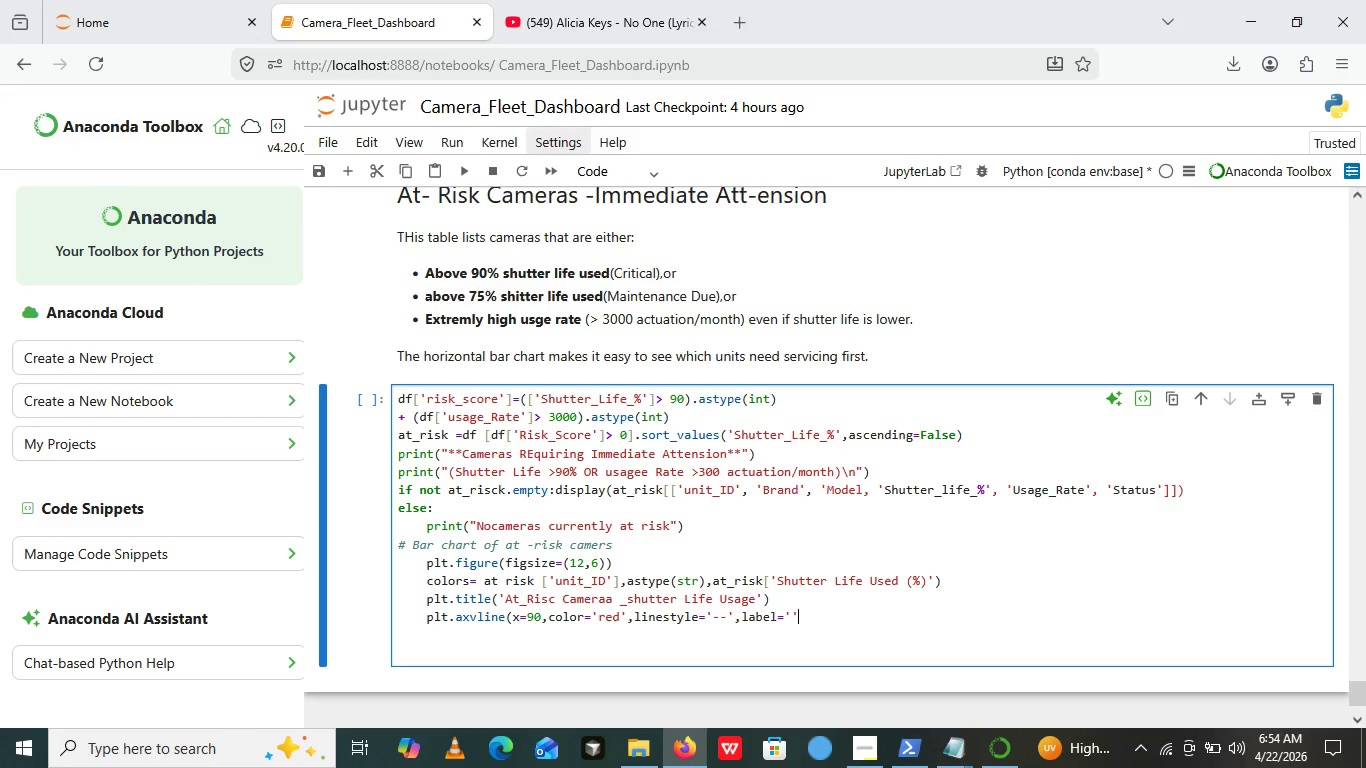 
key(ArrowLeft)
 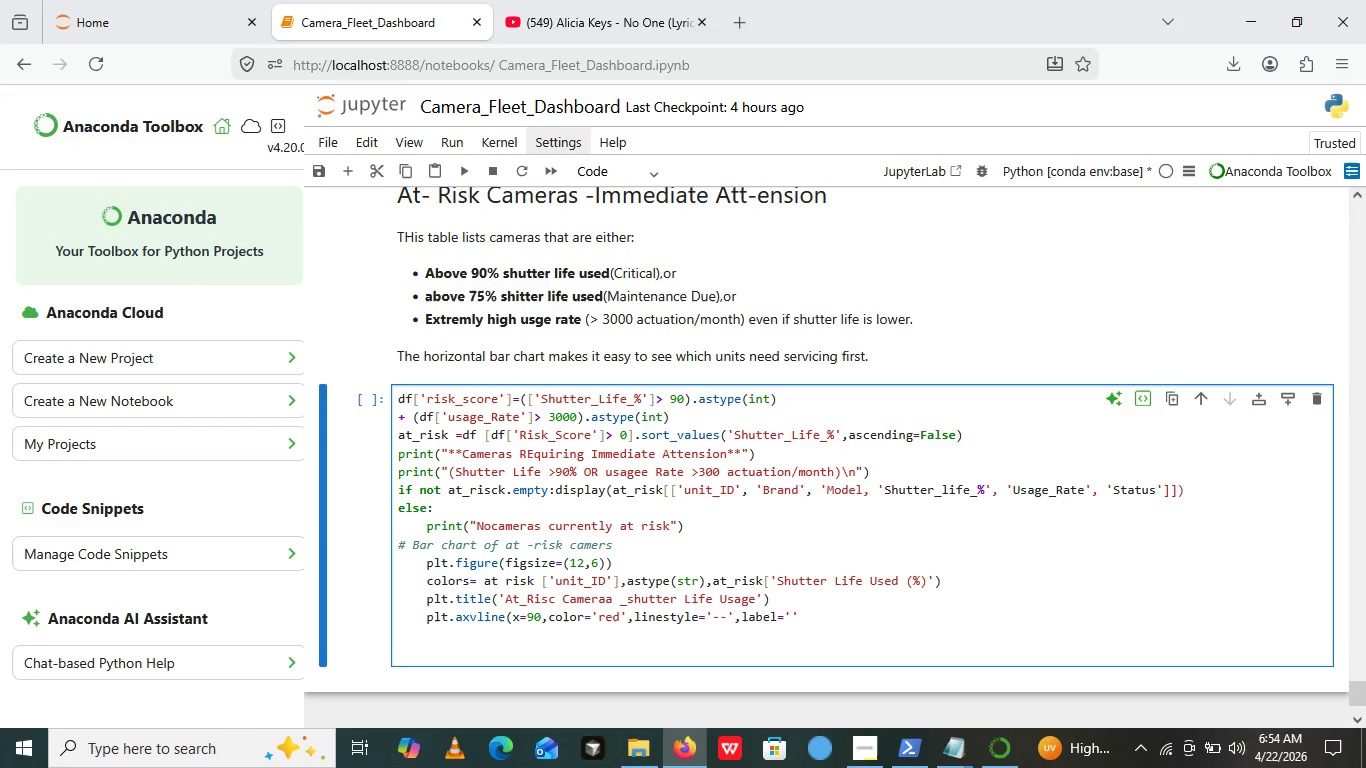 
type(Crita)
key(Backspace)
type(ical())
 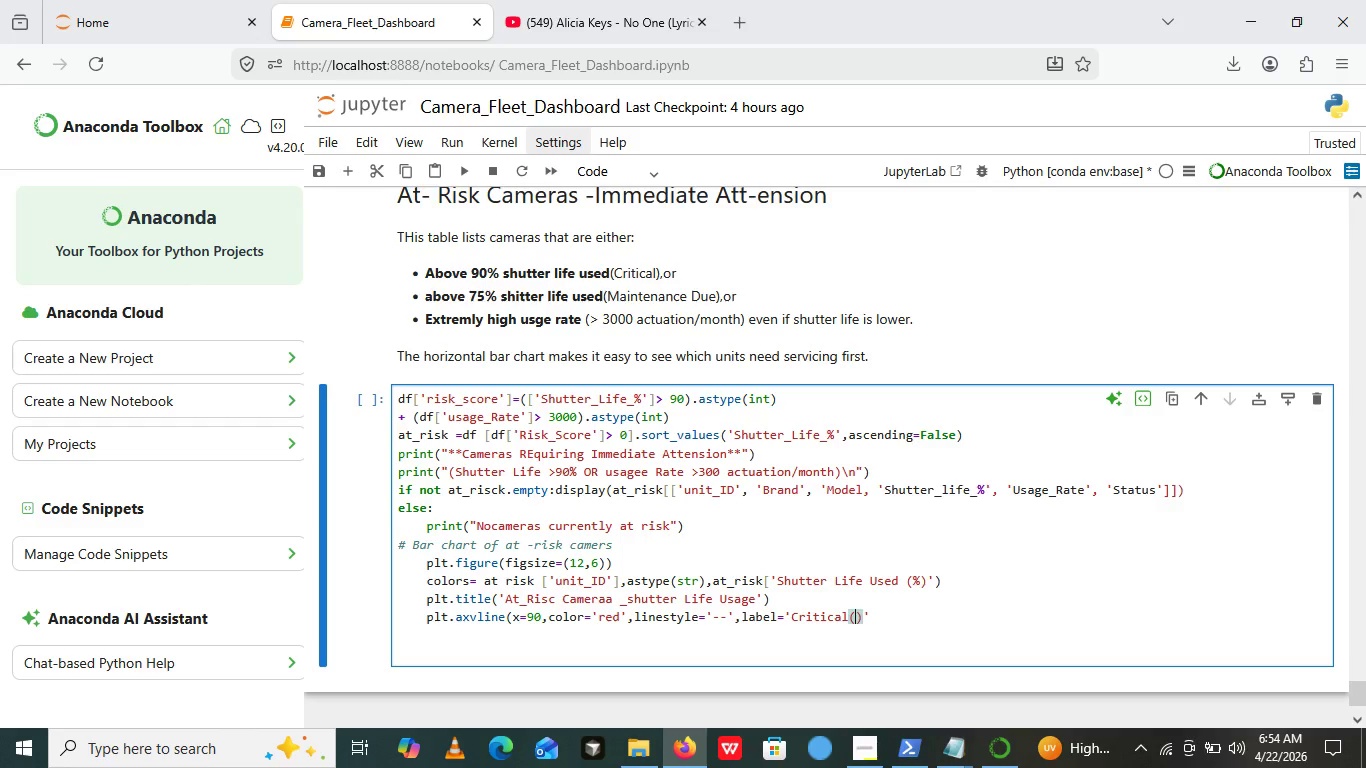 
key(ArrowLeft)
 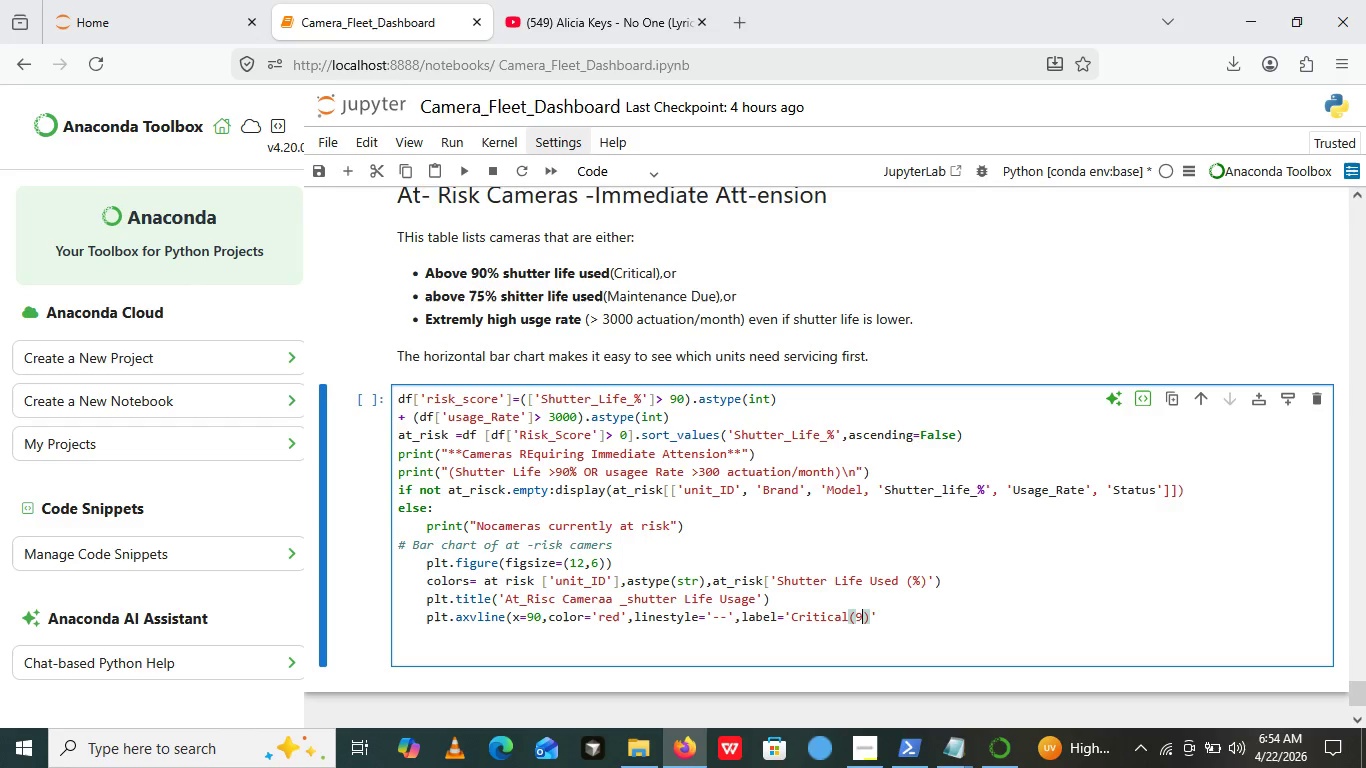 
type(90%)
 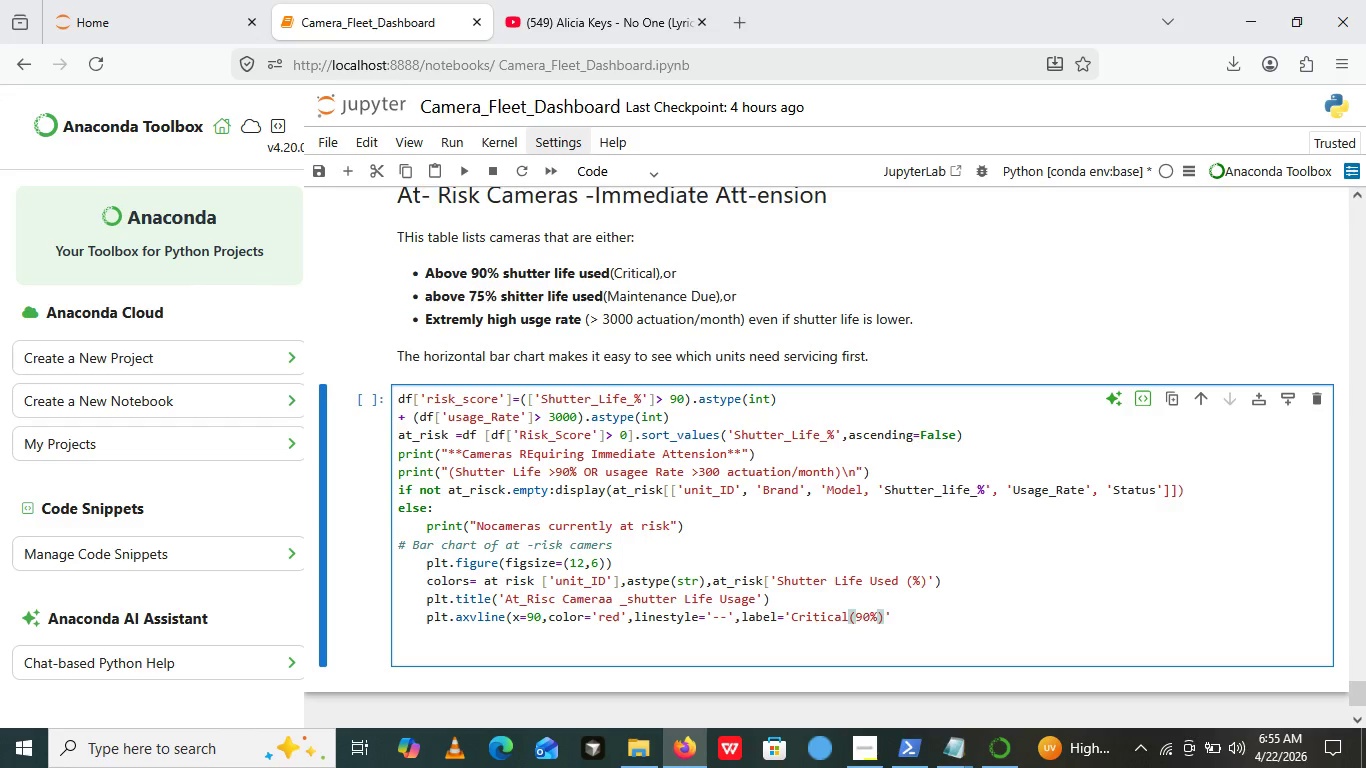 
key(ArrowRight)
 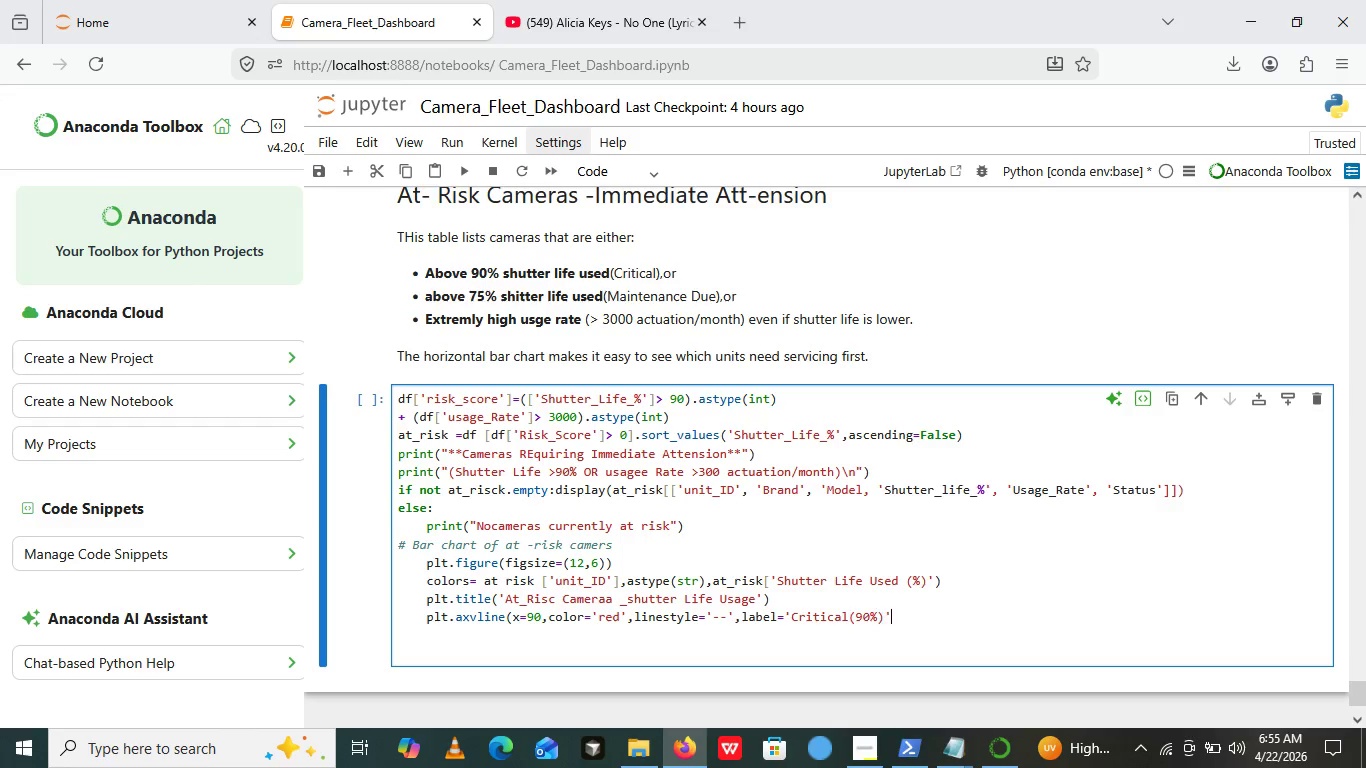 
key(ArrowRight)
 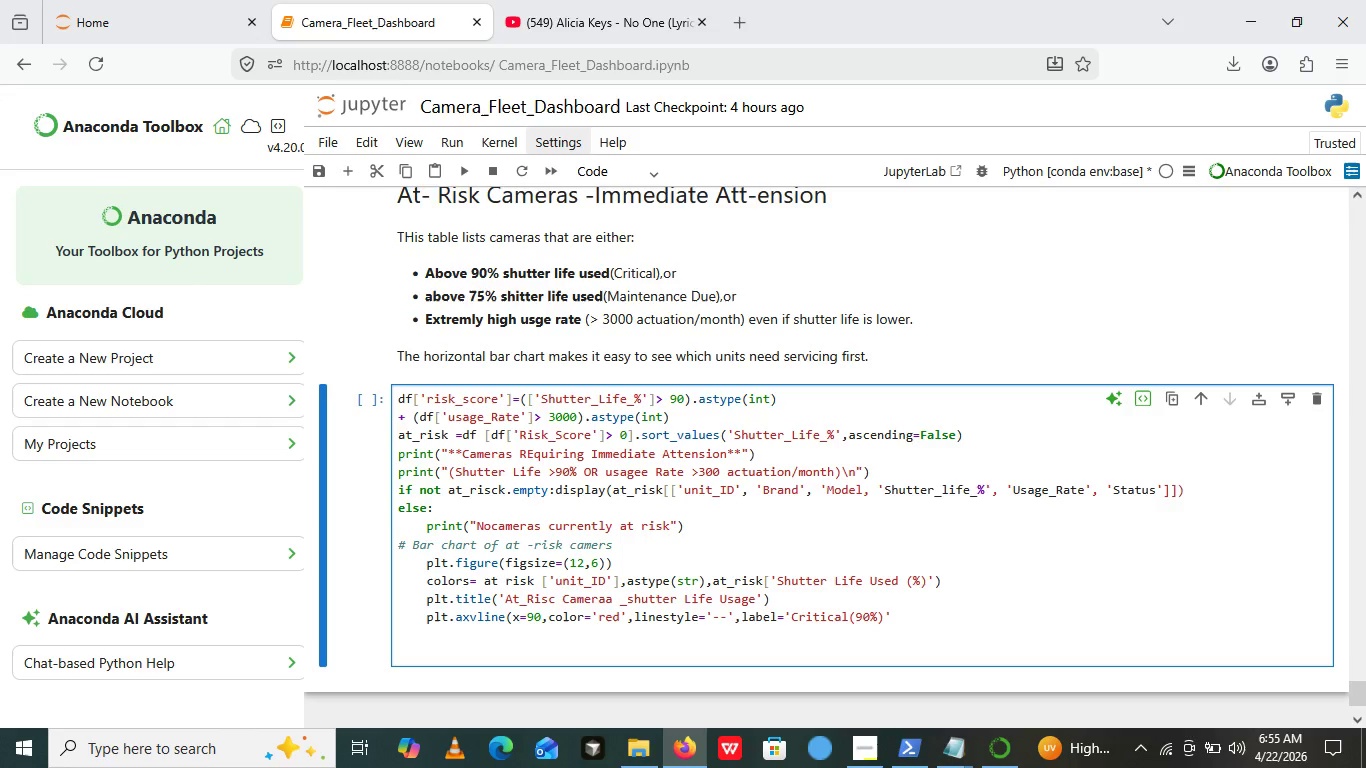 
key(Shift+0)
 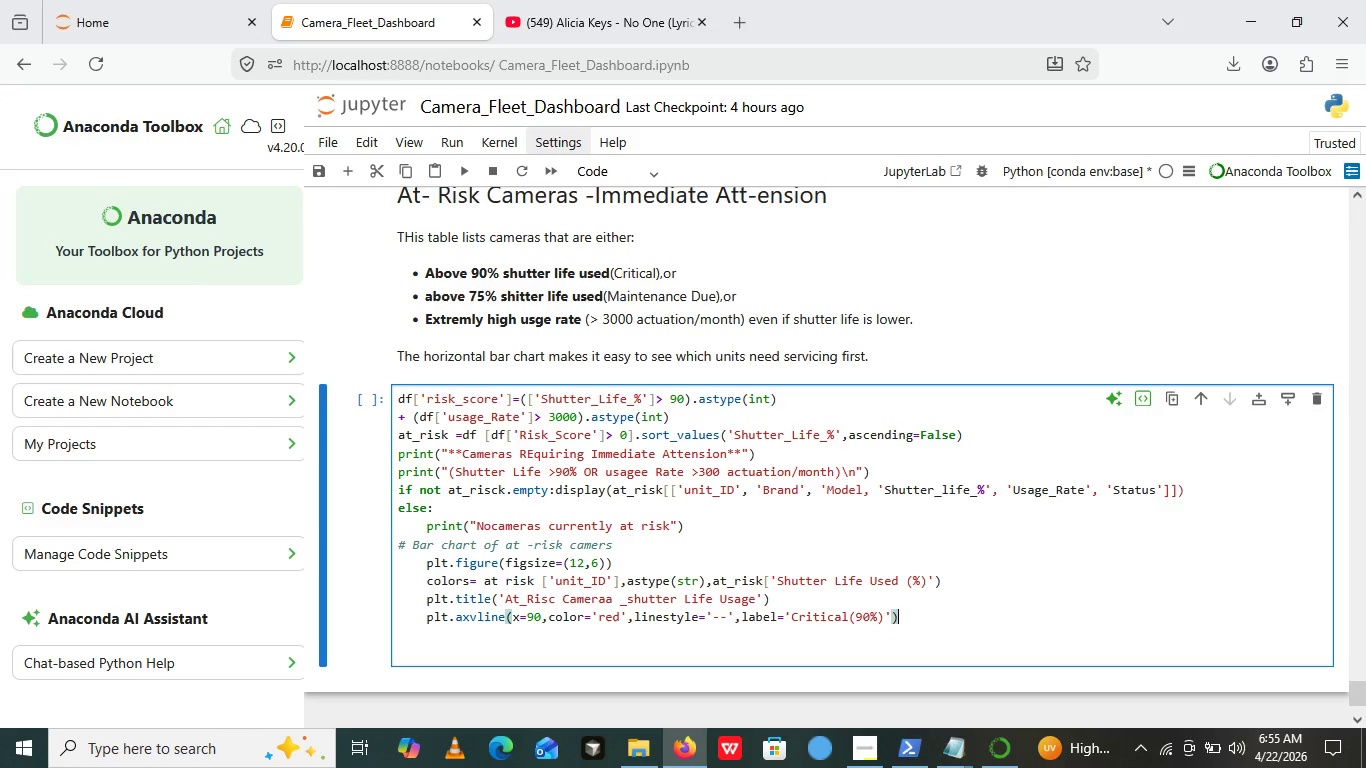 
key(Enter)
 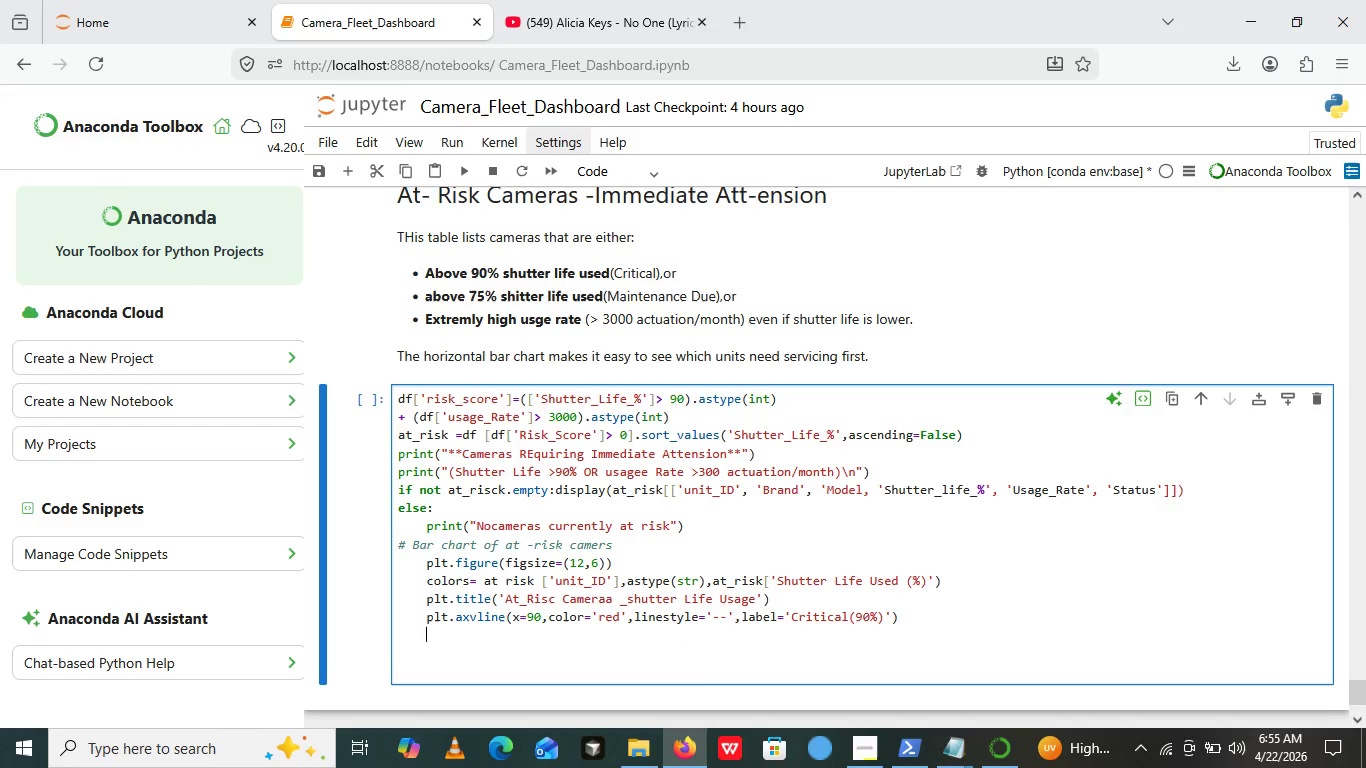 
type(plt.axvine)
 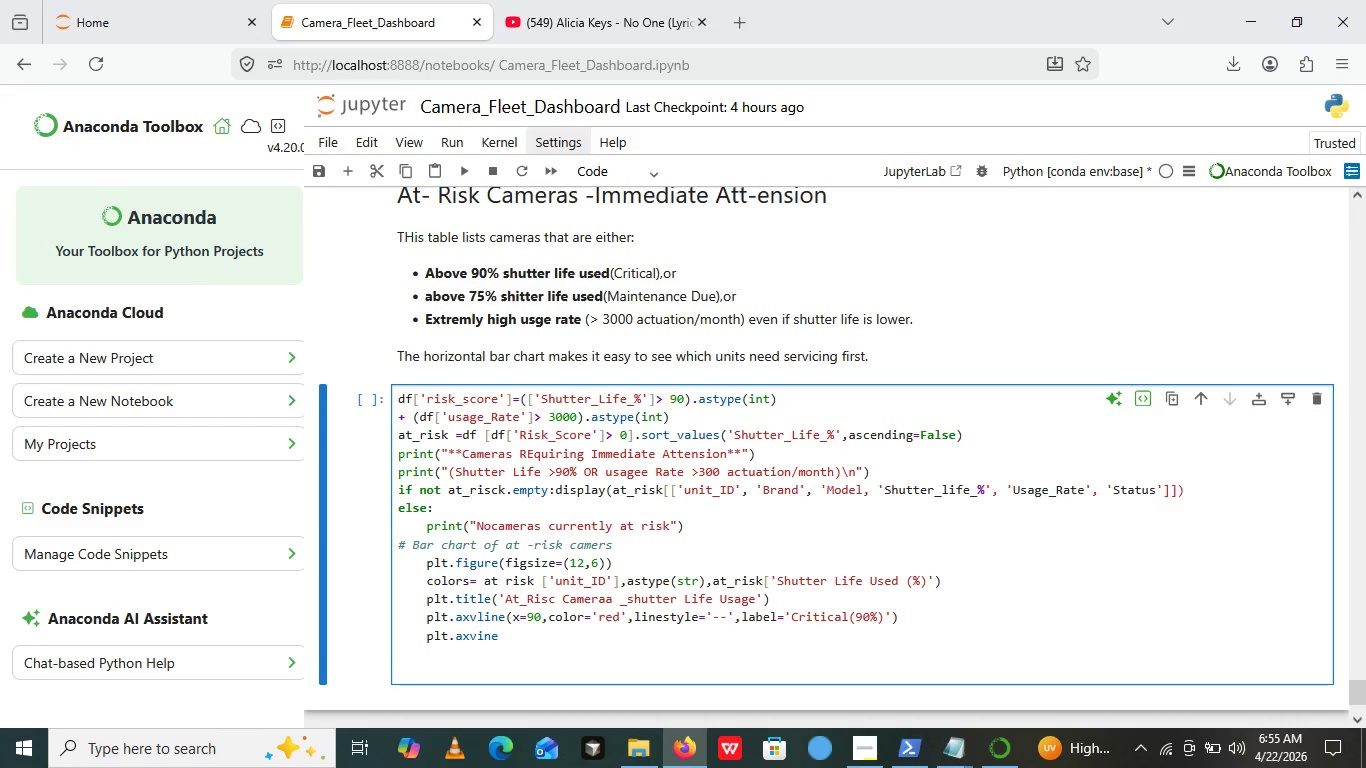 
type((x=75, color='')
 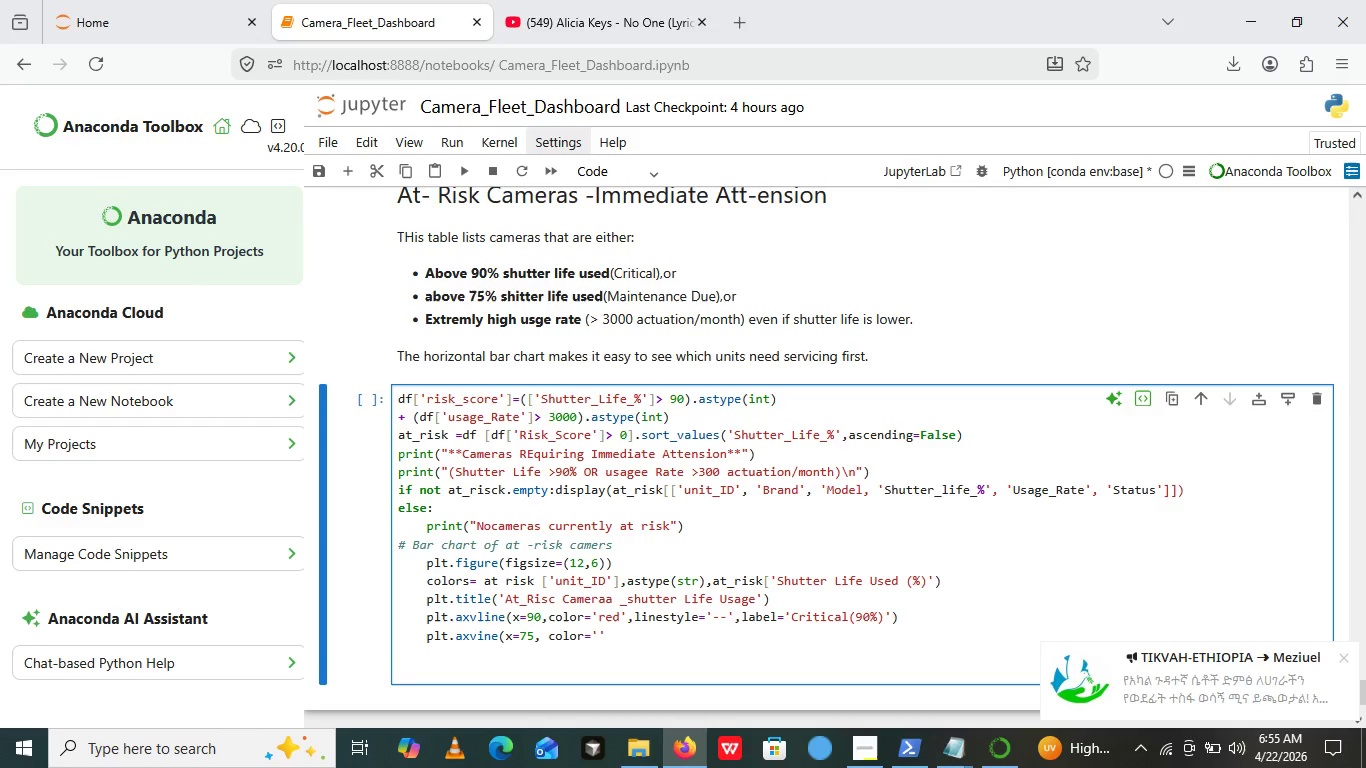 
key(ArrowLeft)
 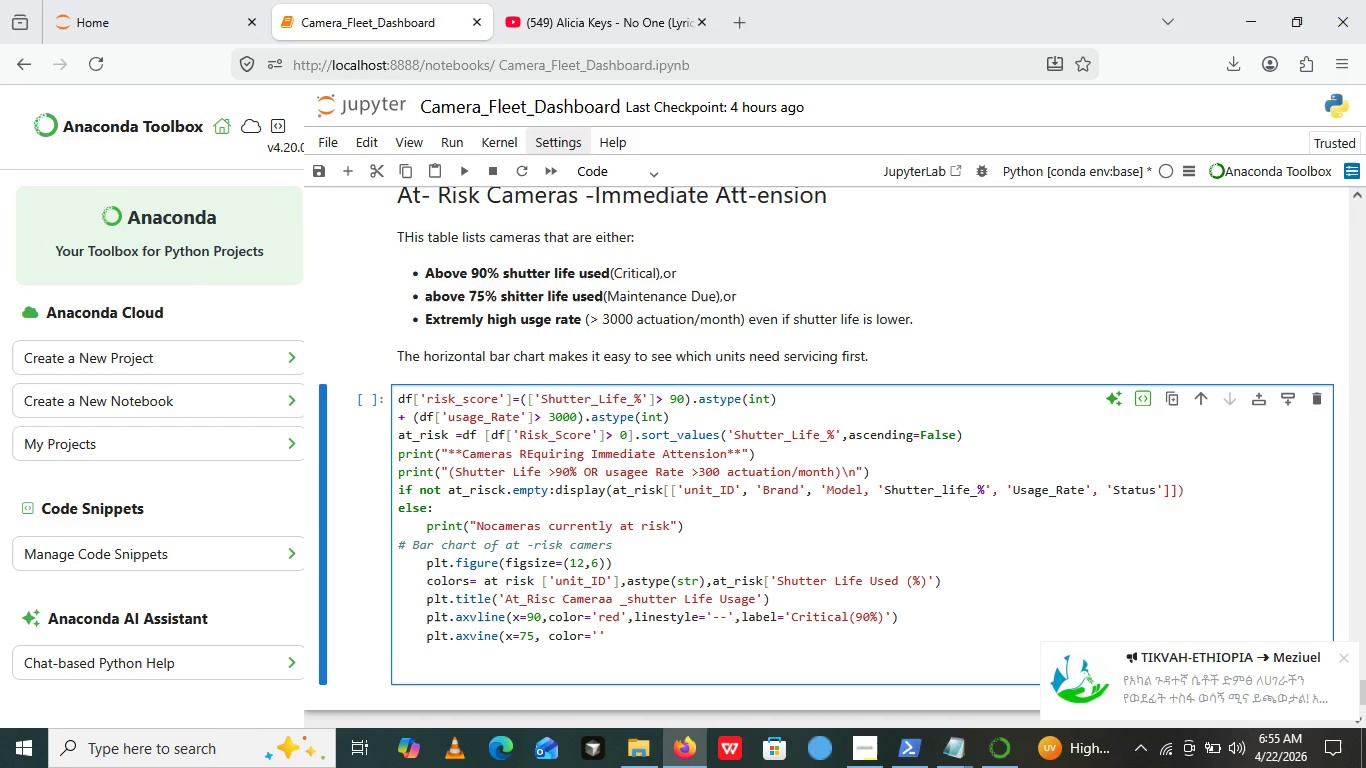 
type(orange)
 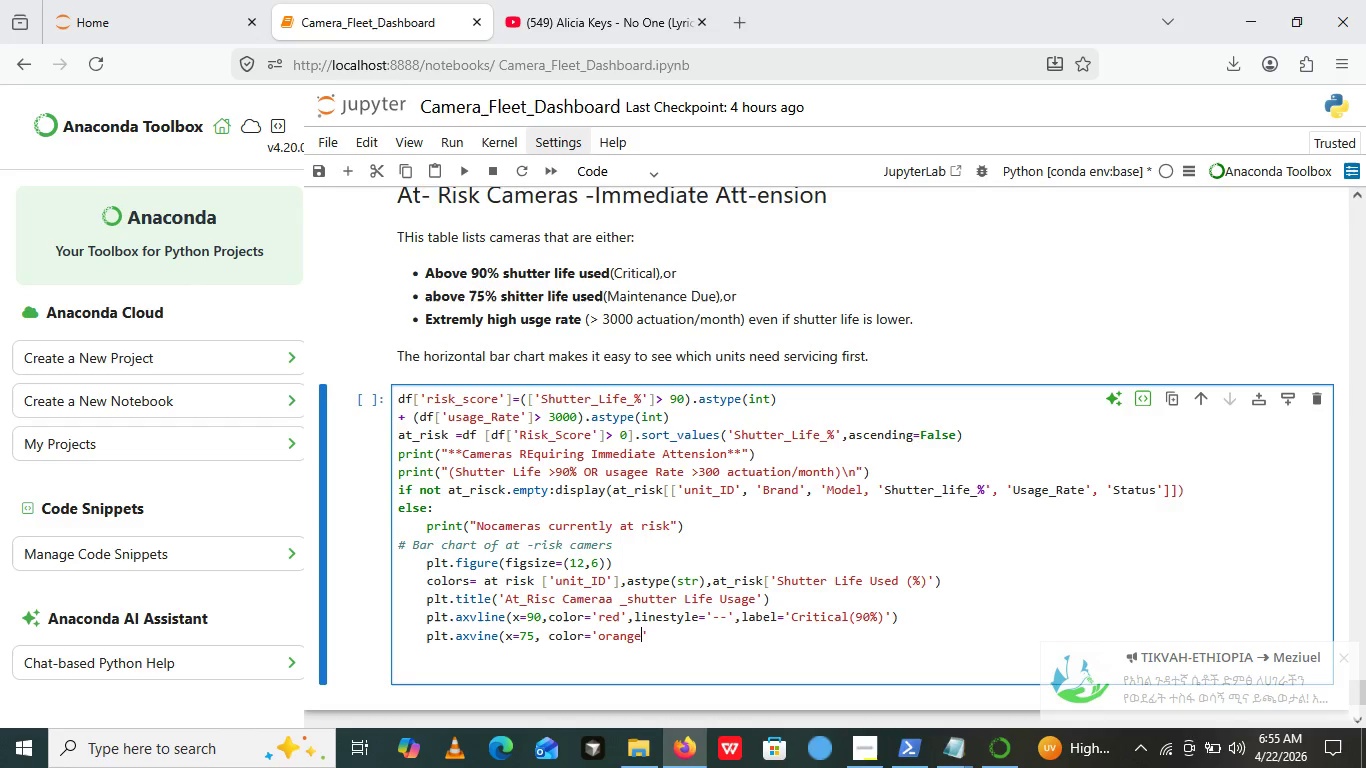 
key(ArrowRight)
 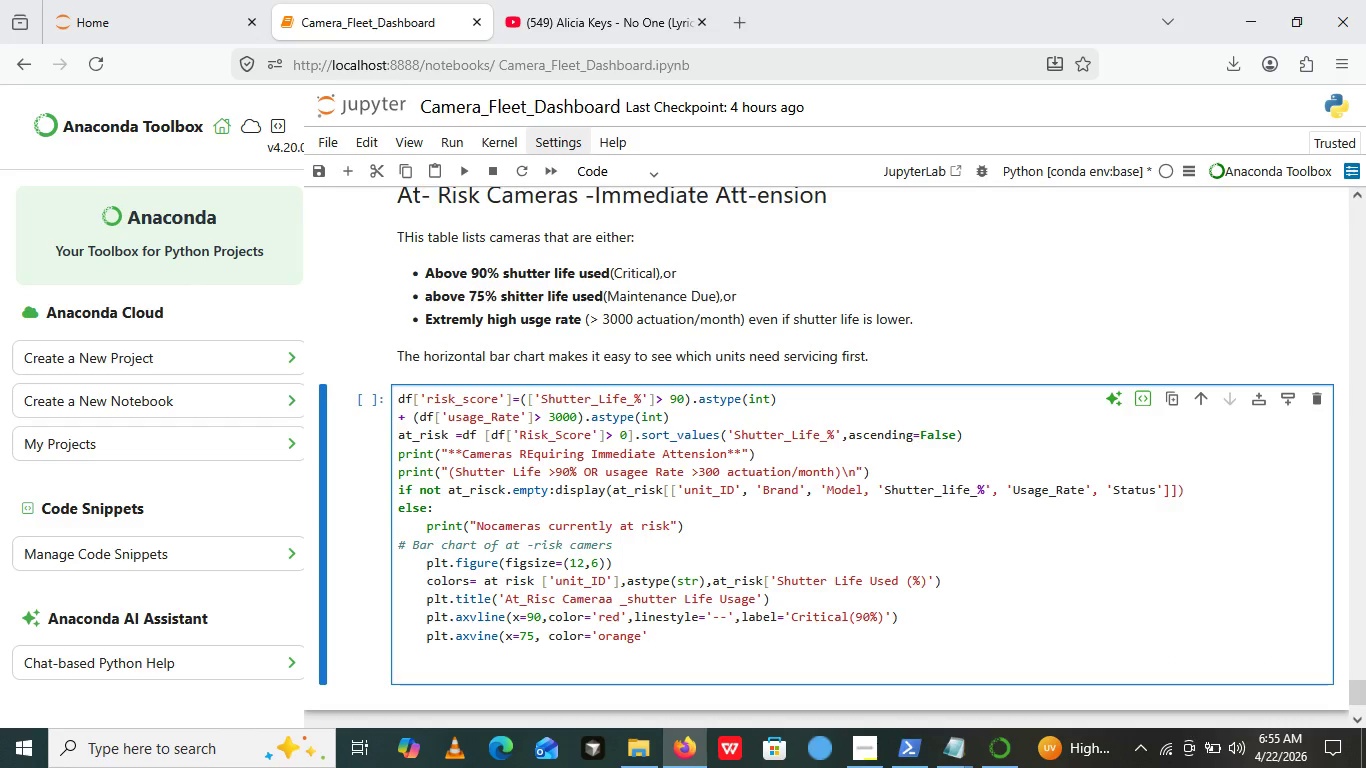 
type(, linestyle='')
 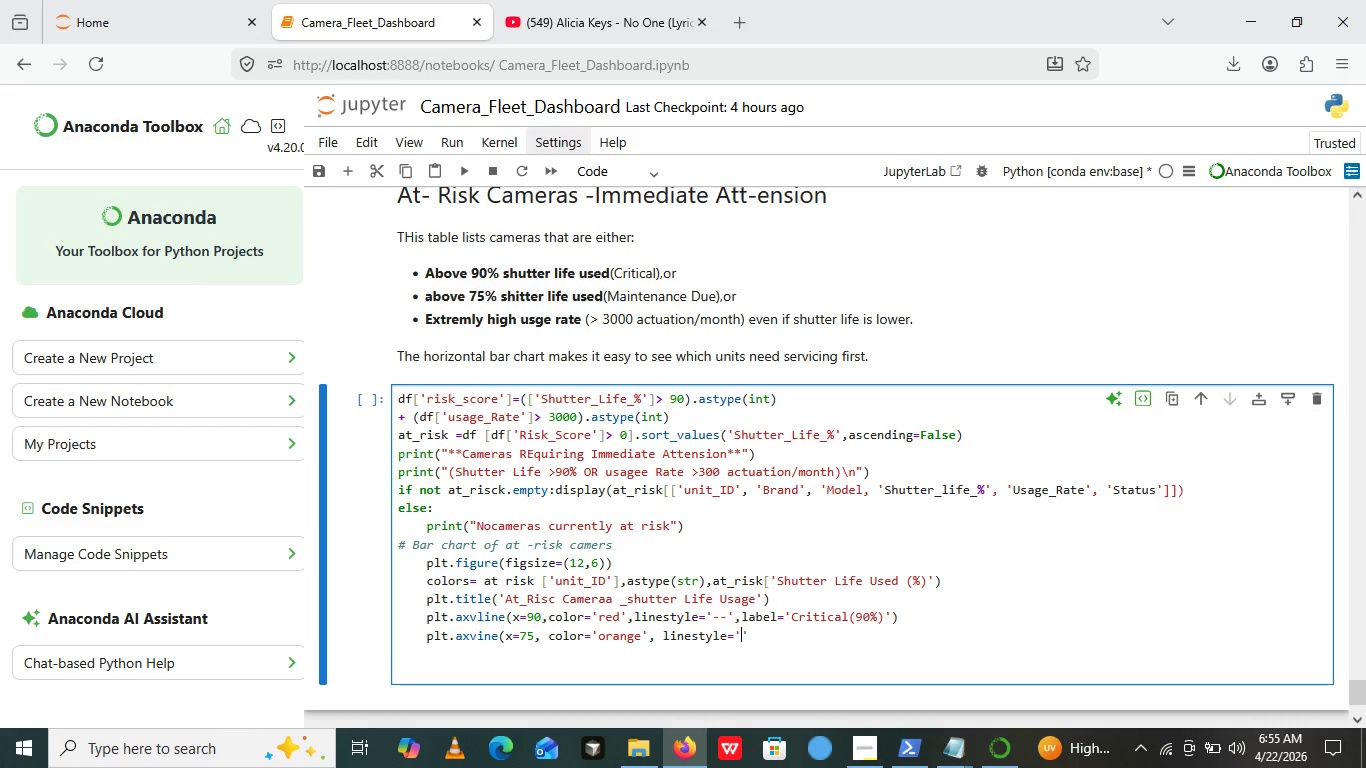 
key(ArrowLeft)
 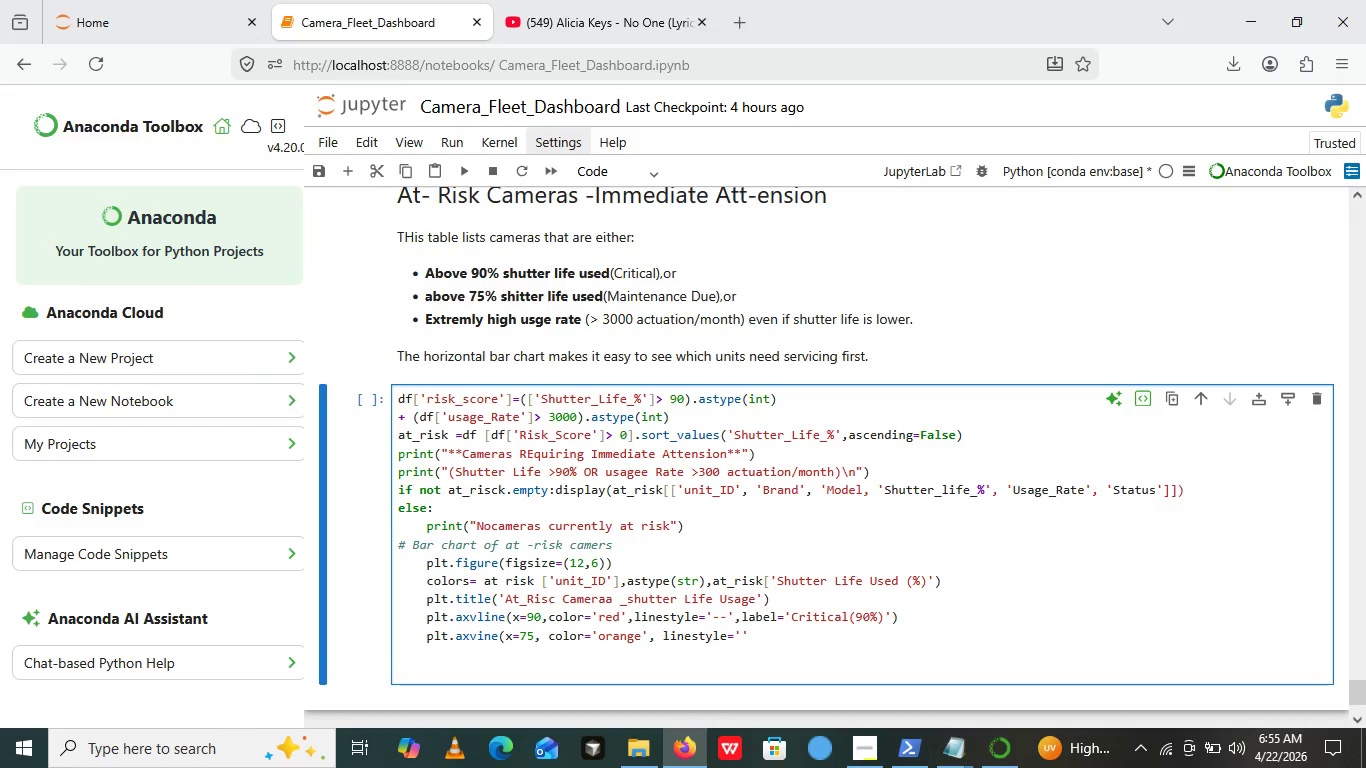 
key(Minus)
 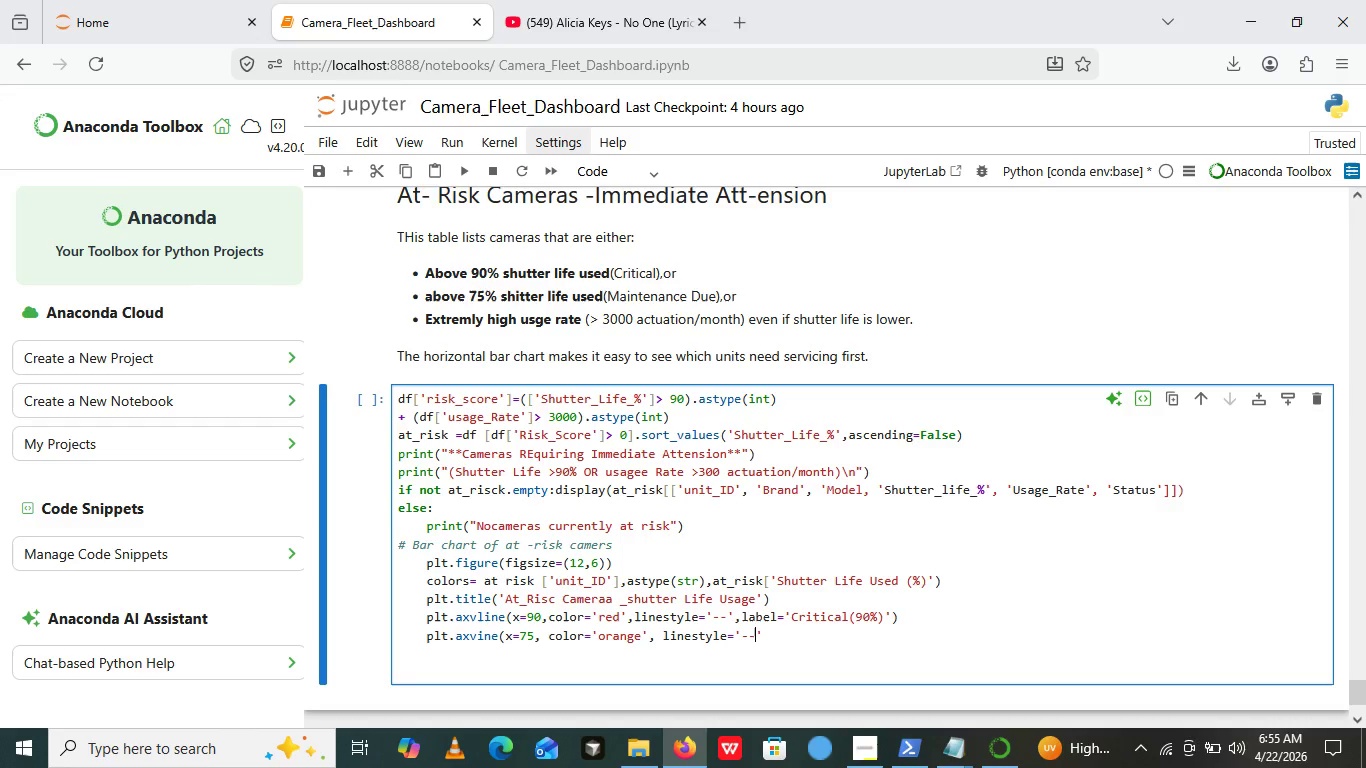 
key(Minus)
 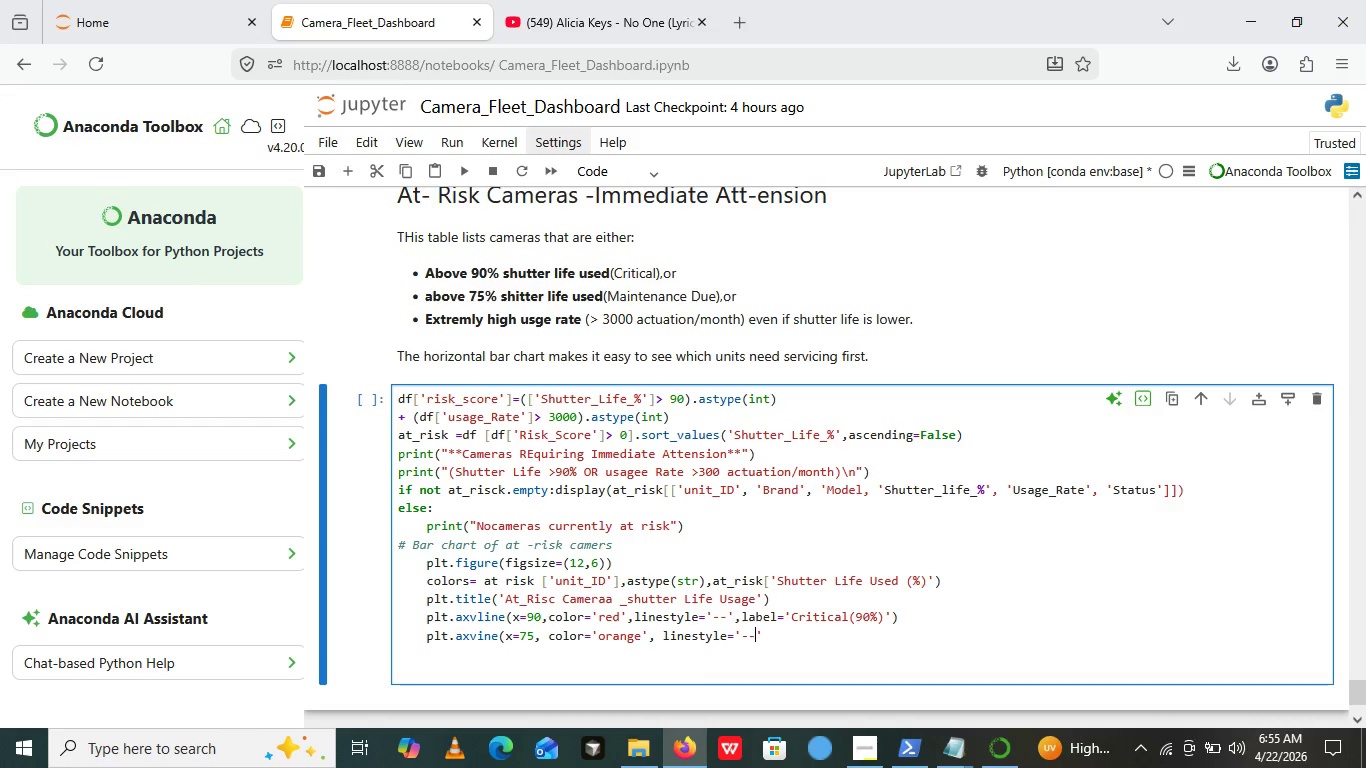 
key(ArrowRight)
 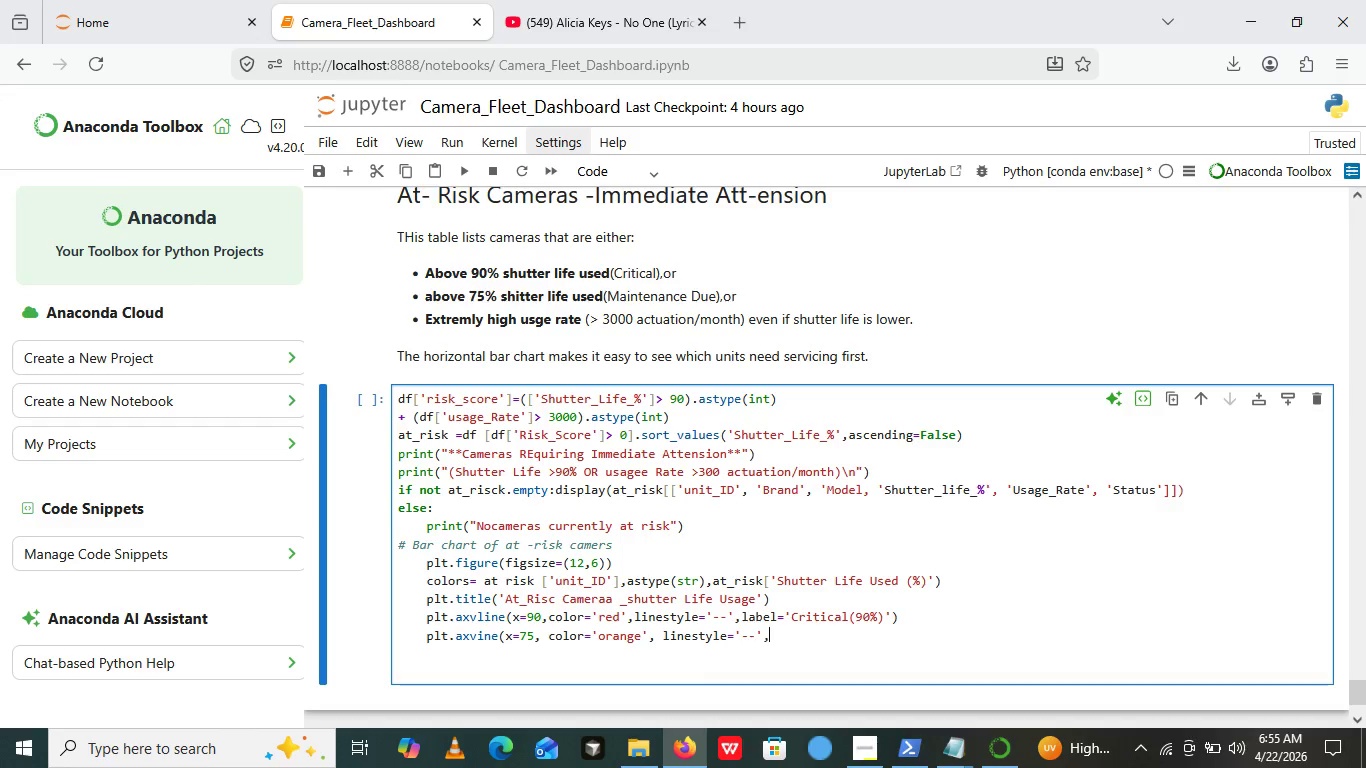 
type(,label='')
 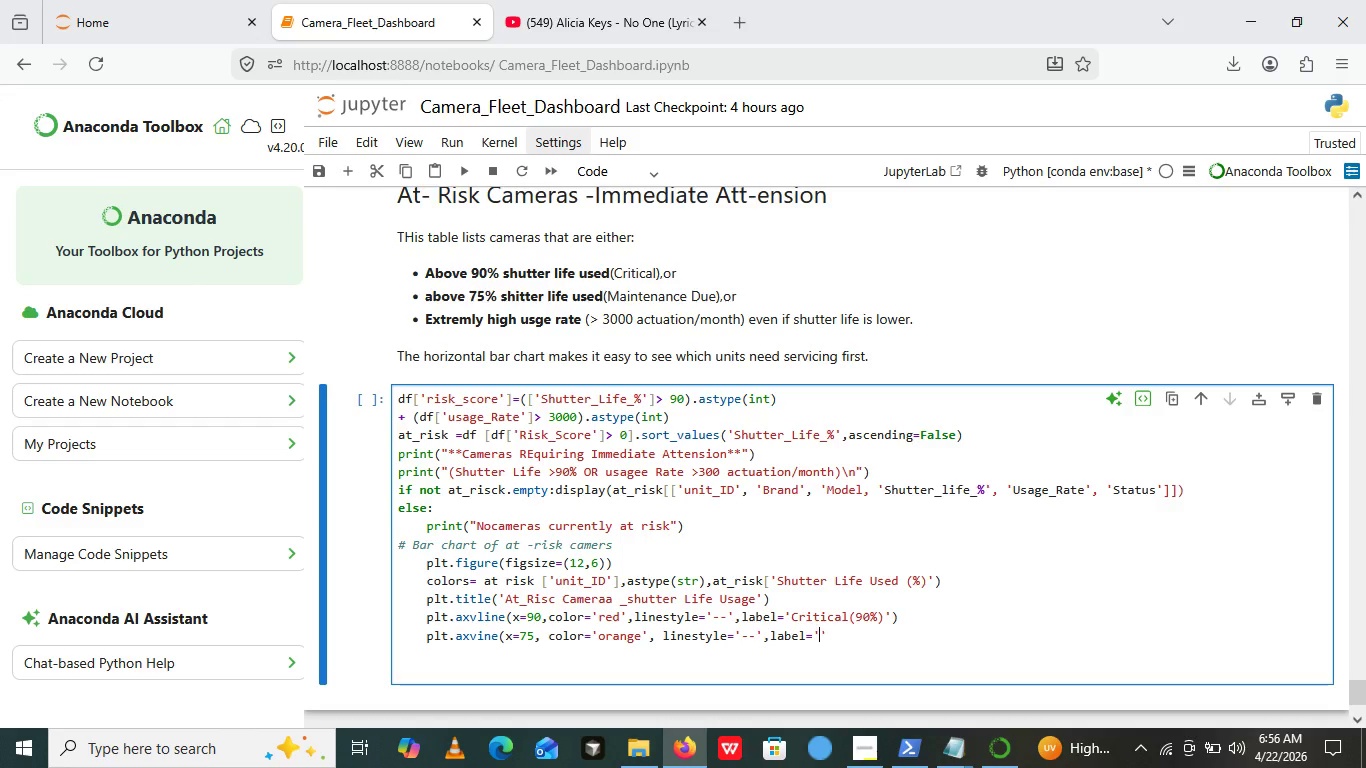 
key(ArrowLeft)
 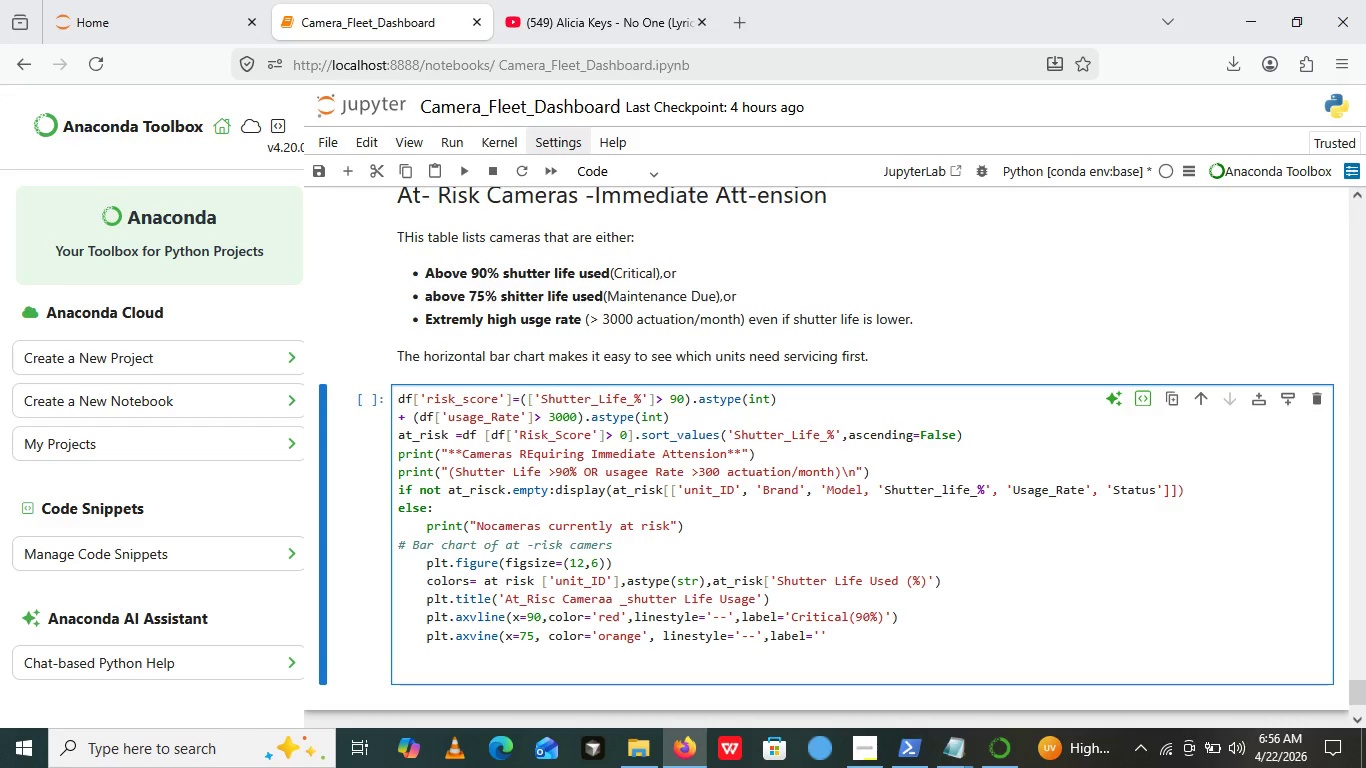 
type(<)
key(Backspace)
type(maintenace due)
key(Backspace)
key(Backspace)
key(Backspace)
type(Due ())
 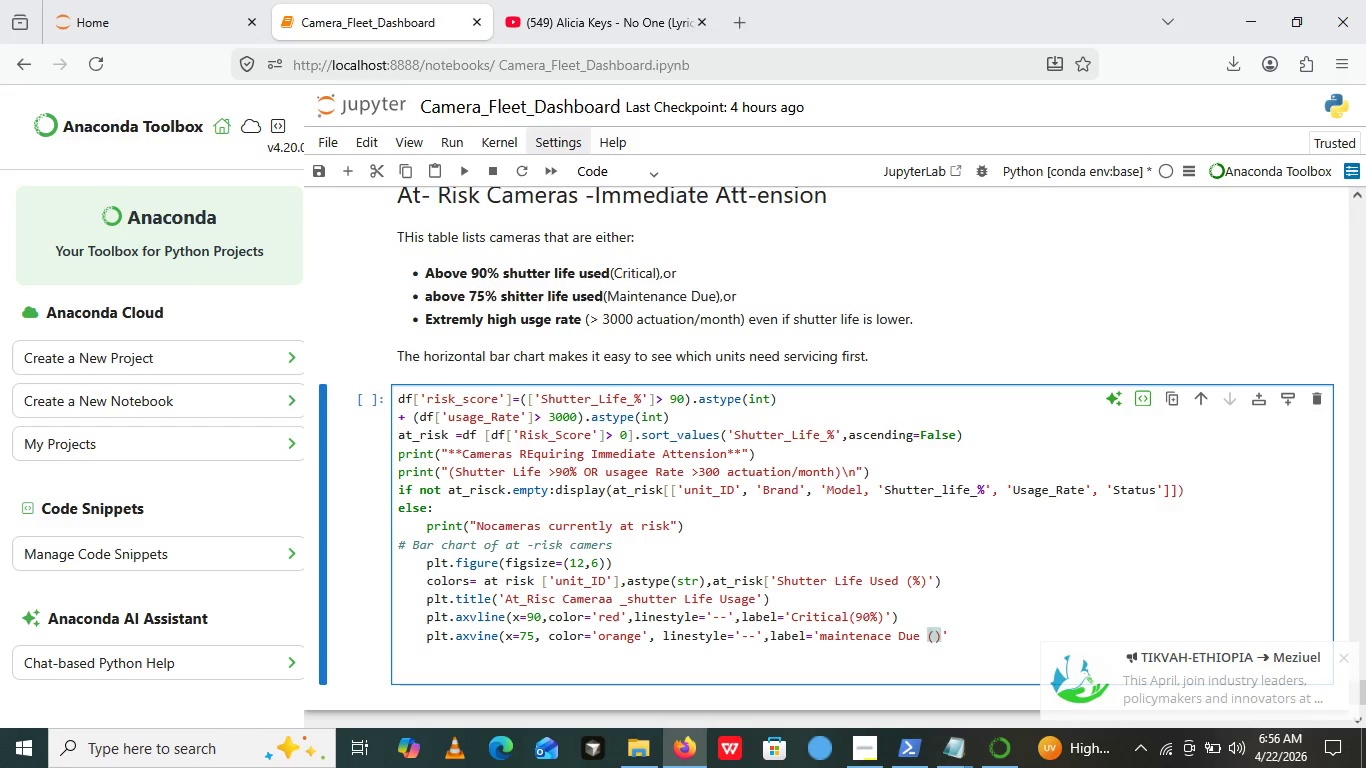 
key(ArrowLeft)
 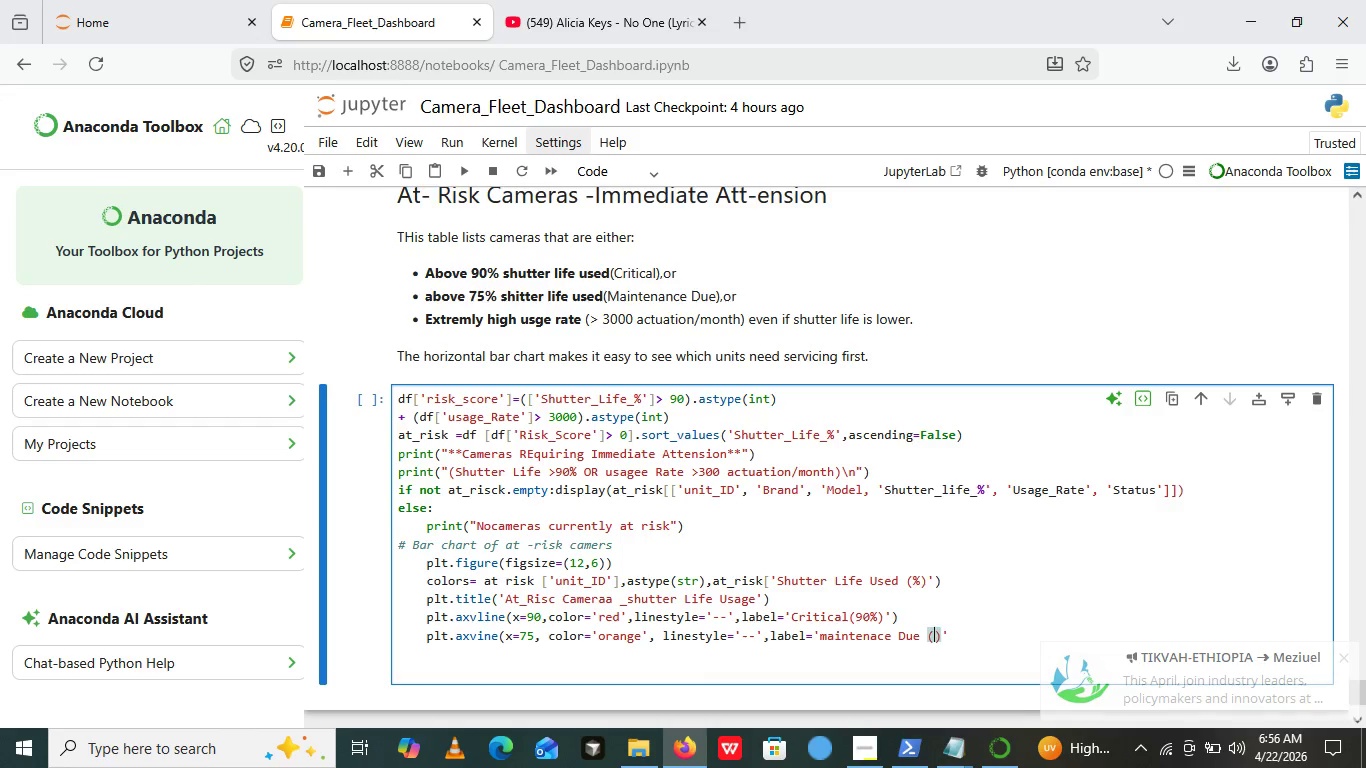 
type(&5)
key(Backspace)
key(Backspace)
type(75%)
 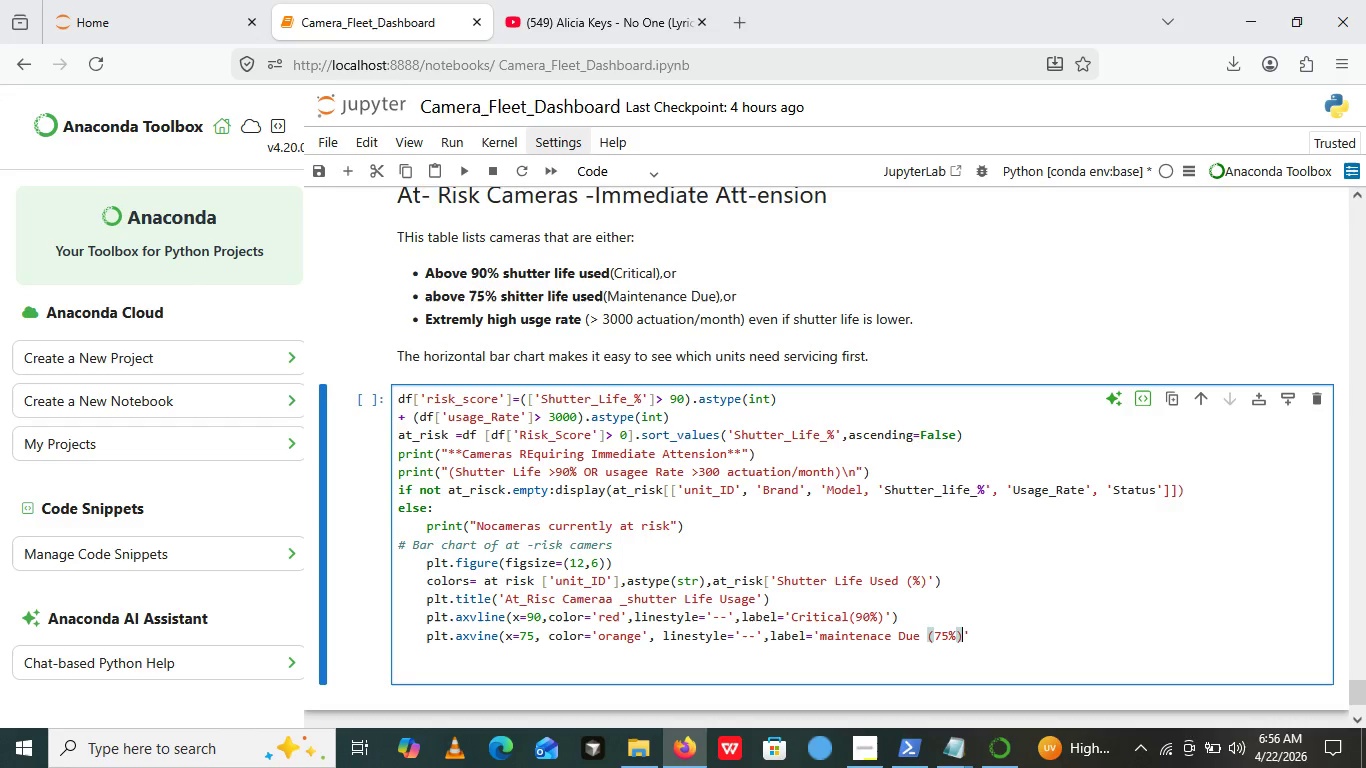 
key(ArrowRight)
 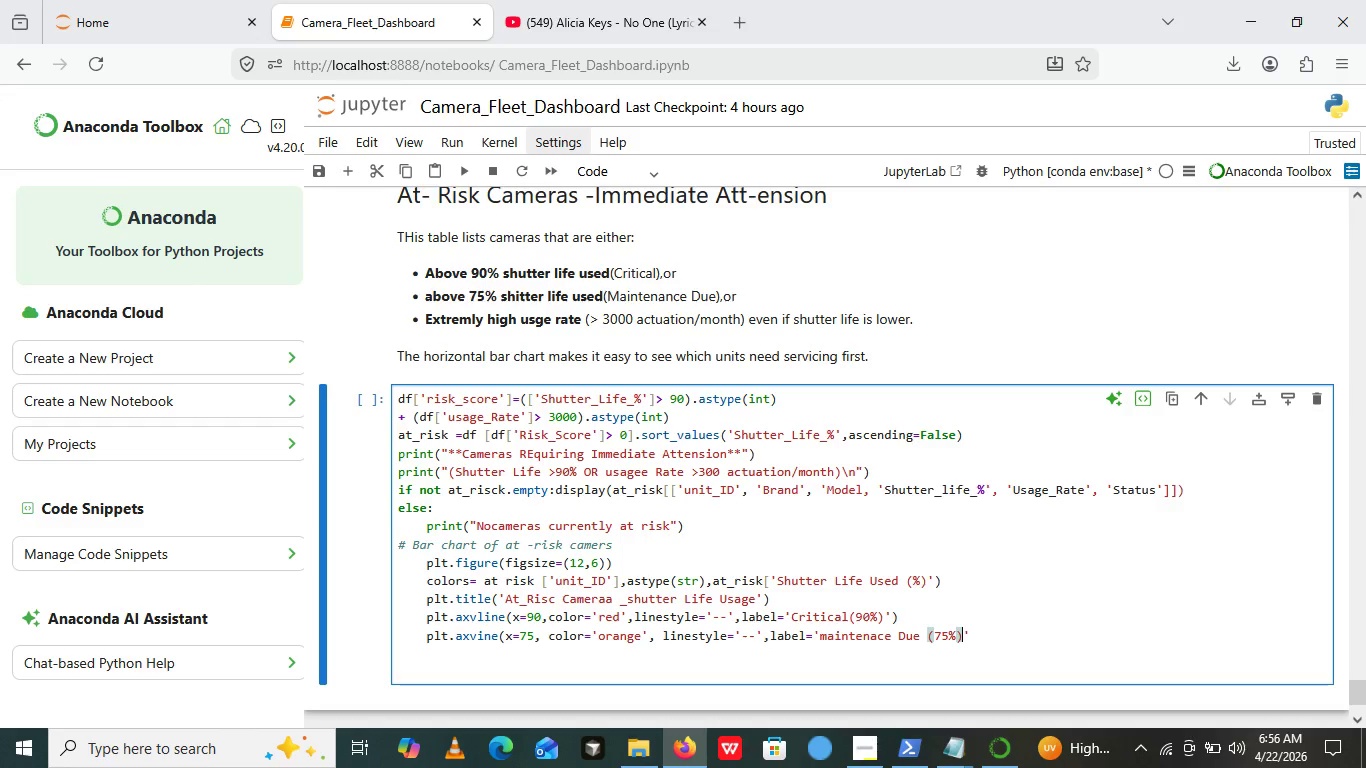 
key(ArrowRight)
 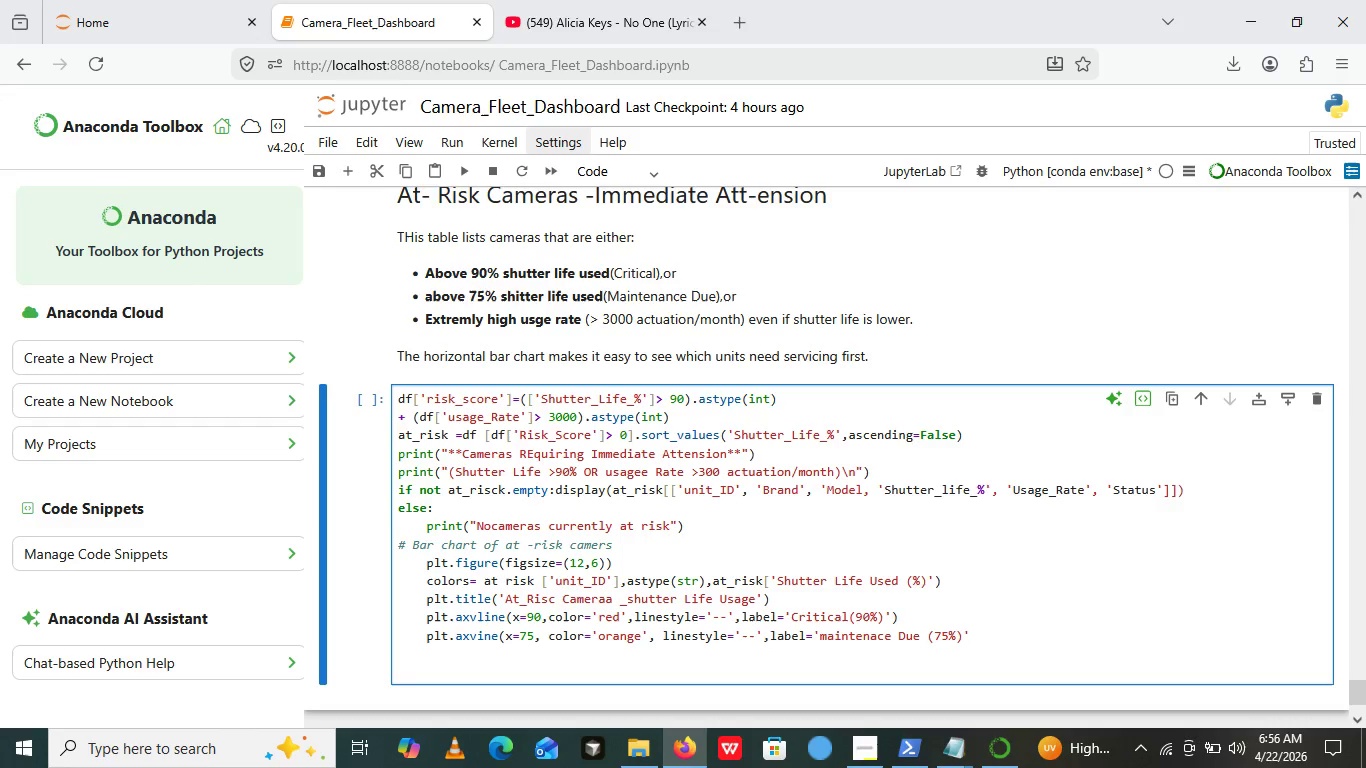 
key(Shift+0)
 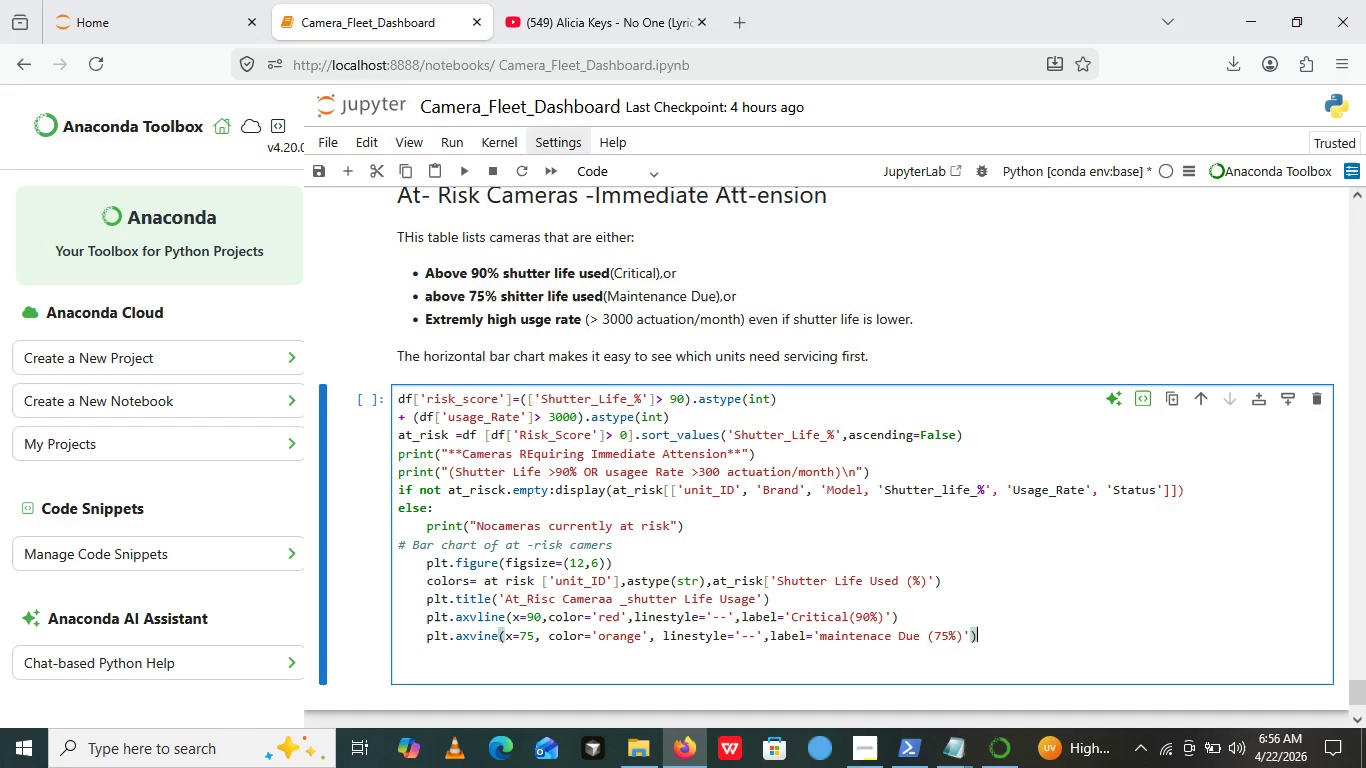 
key(Enter)
 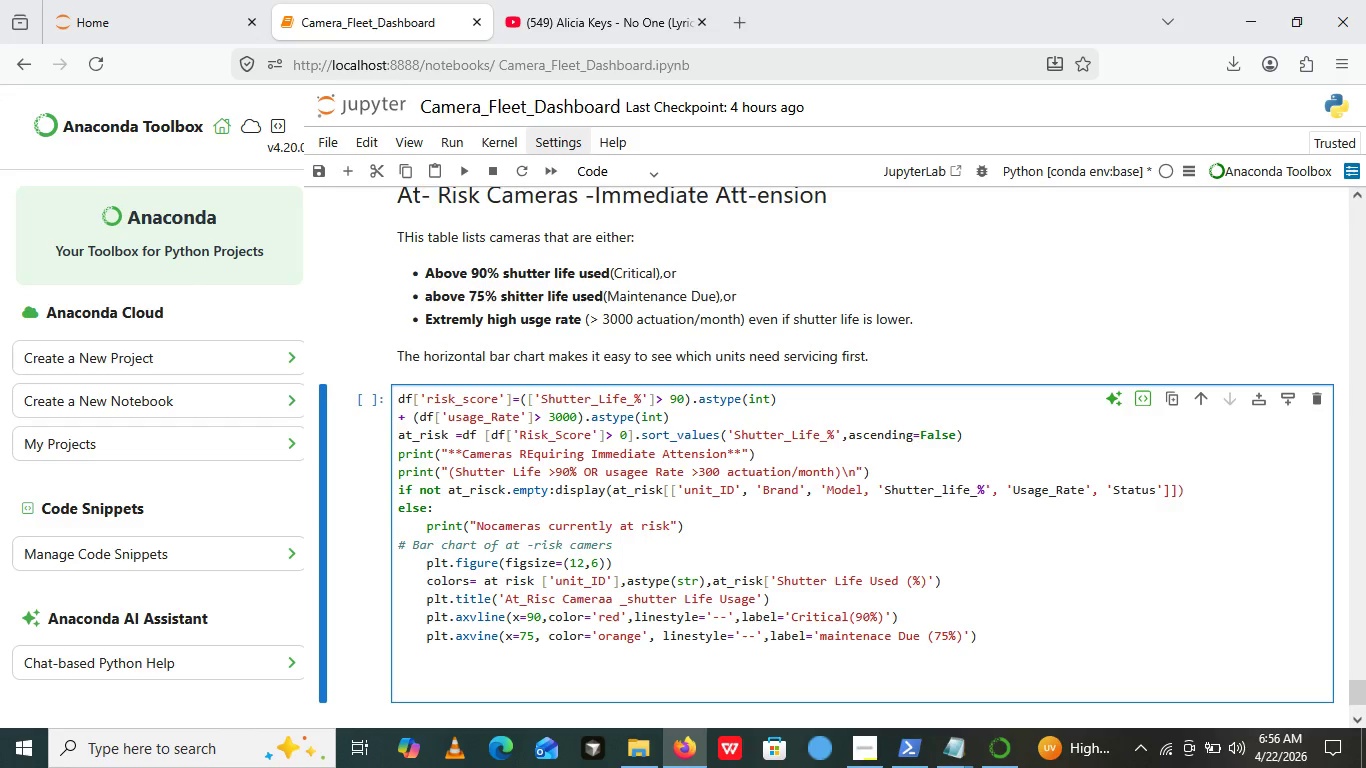 
type(plt.legend())
 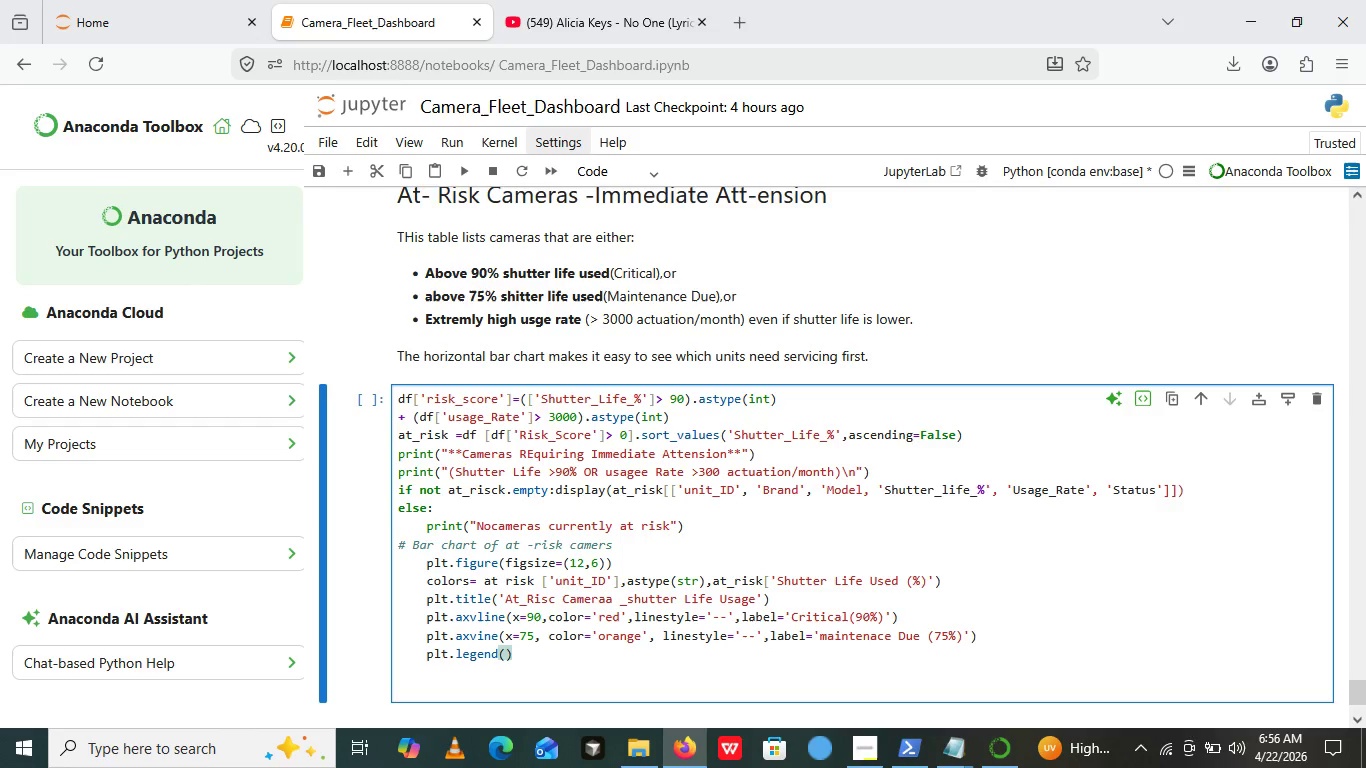 
key(Enter)
 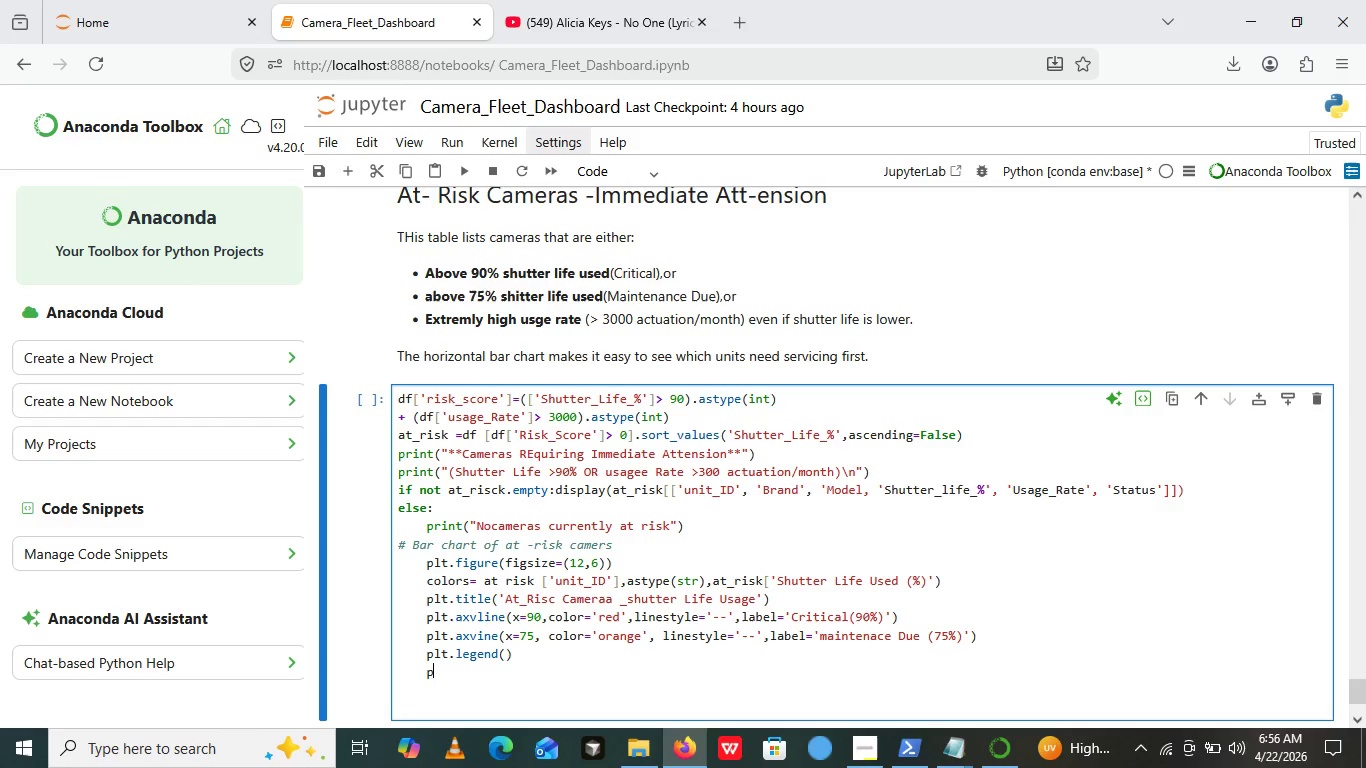 
type(plt.tiht)
key(Backspace)
key(Backspace)
type(g)
 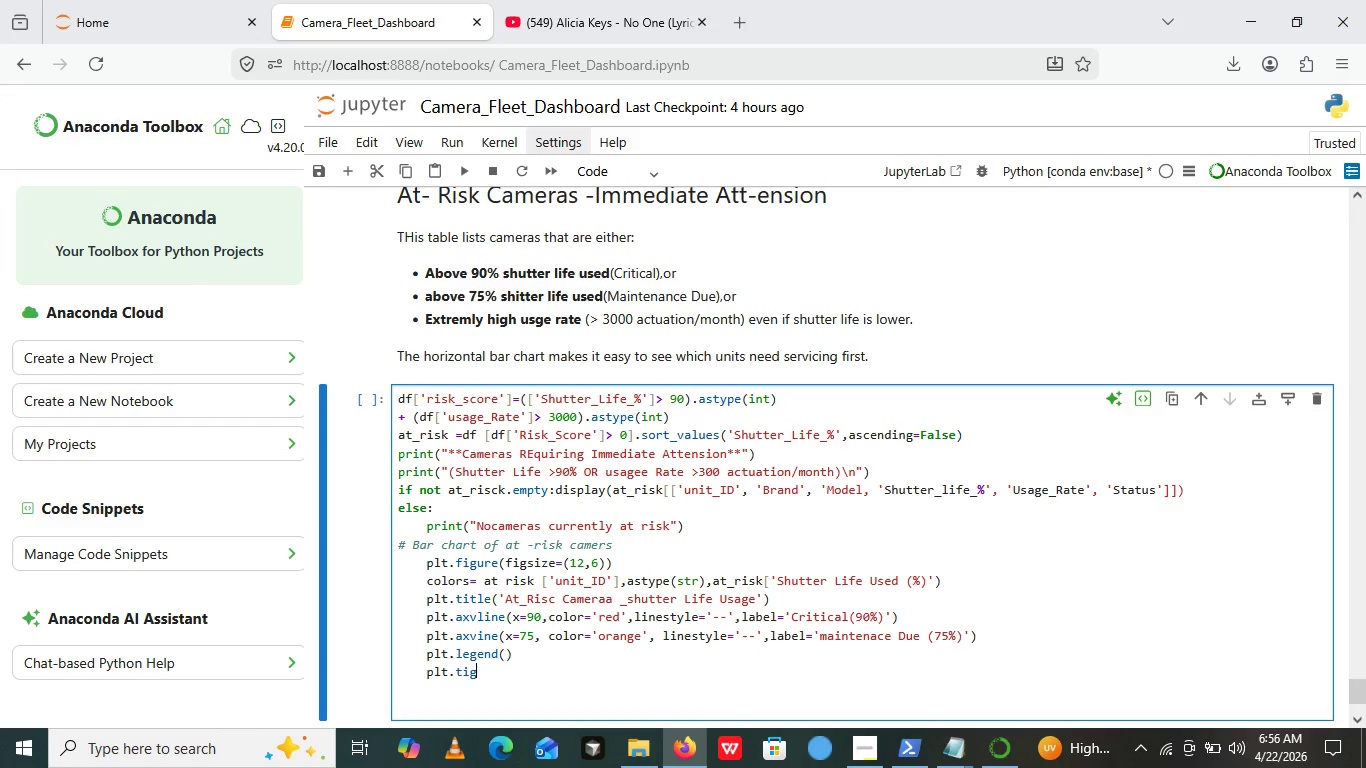 
type(ht_layout)
 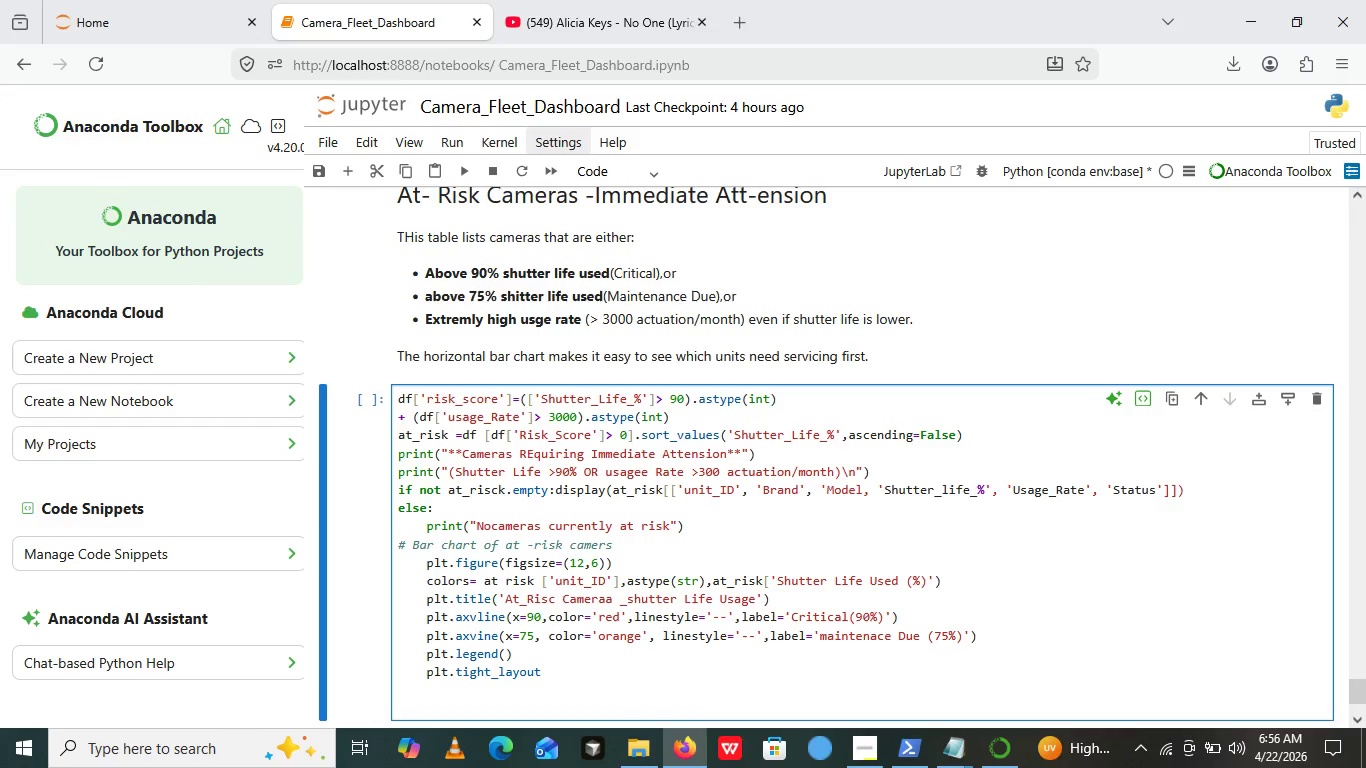 
type(())
 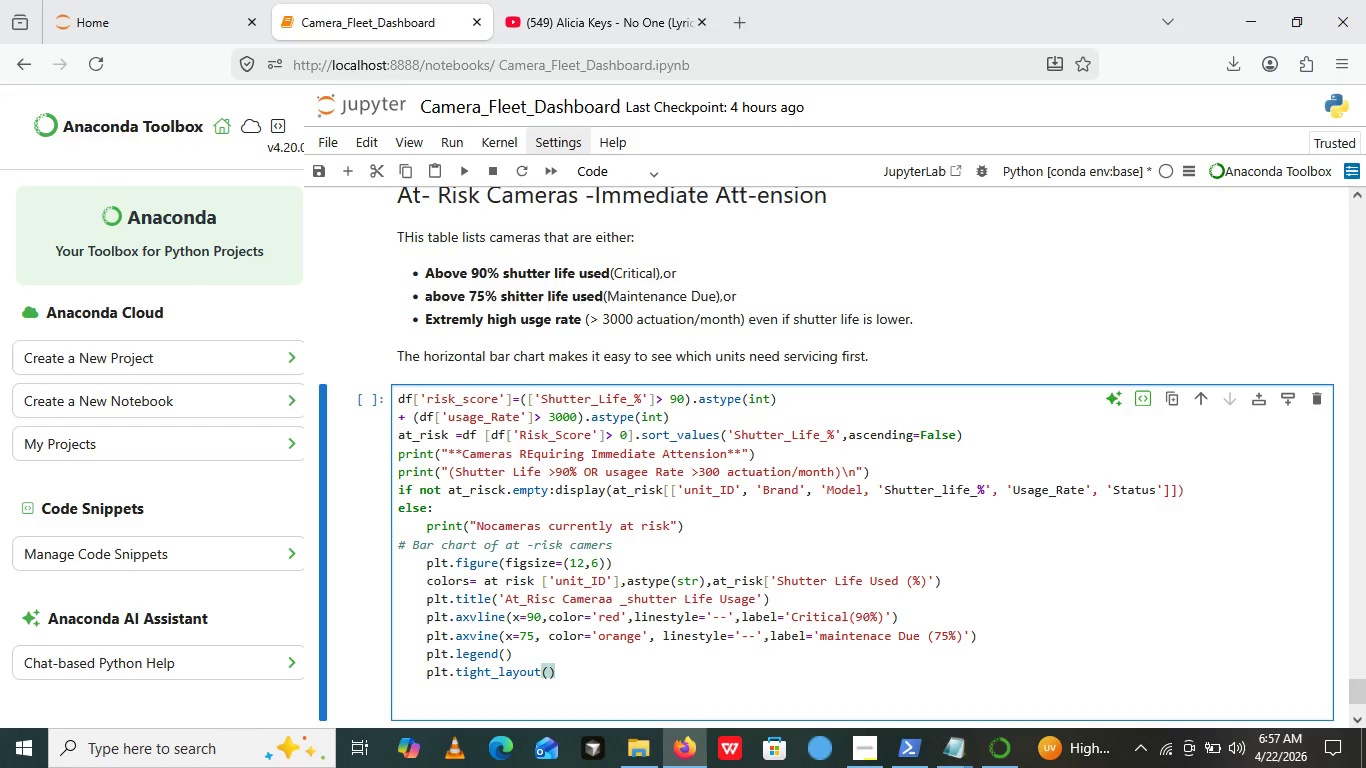 
key(Enter)
 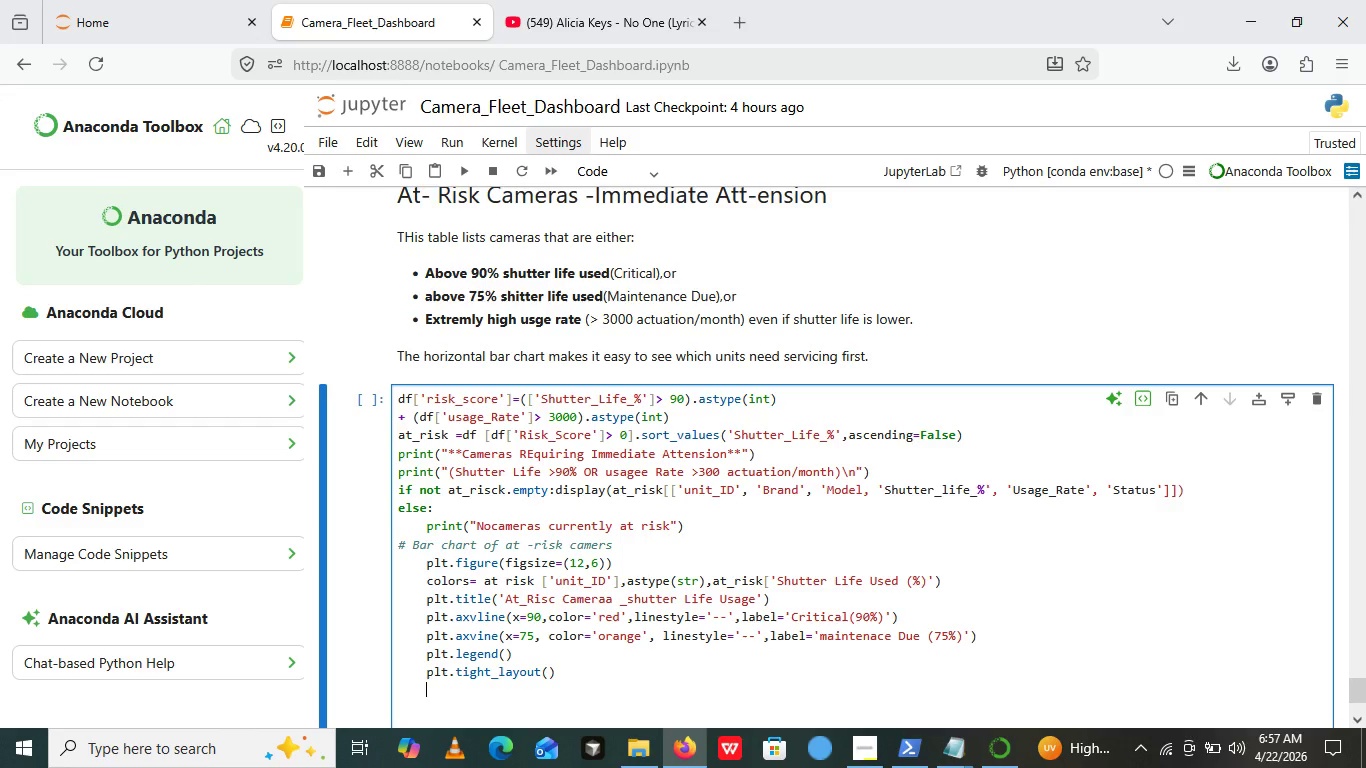 
type(plt,)
key(Backspace)
type(.shoe)
key(Backspace)
type(w())
 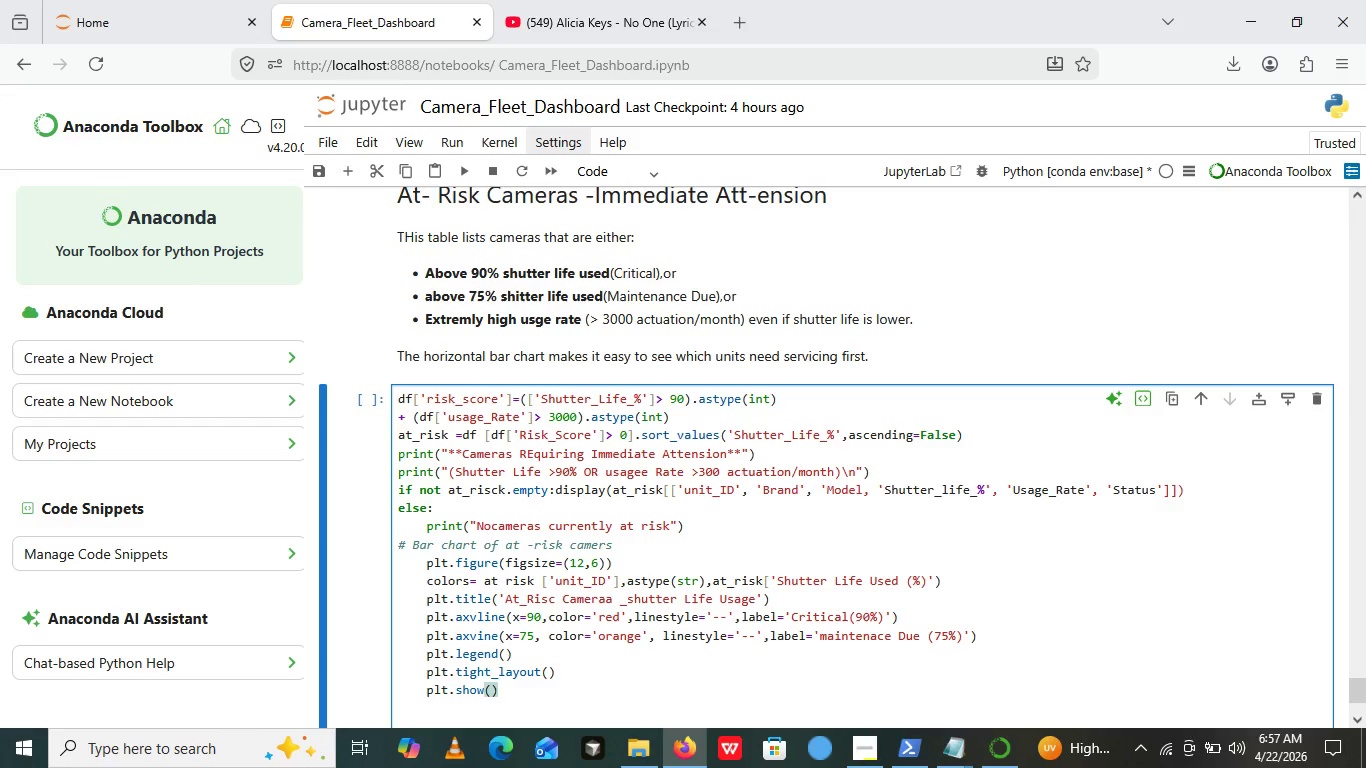 
left_click([469, 170])
 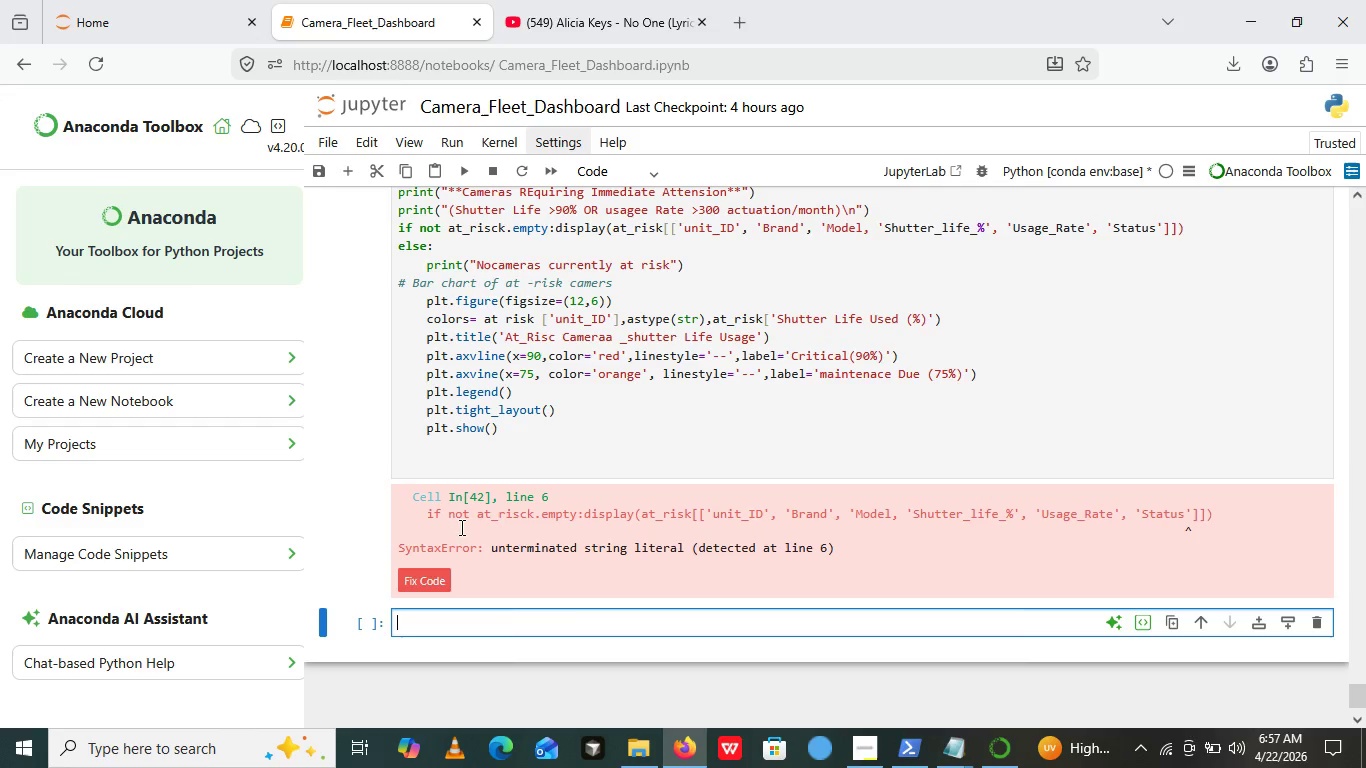 
wait(8.95)
 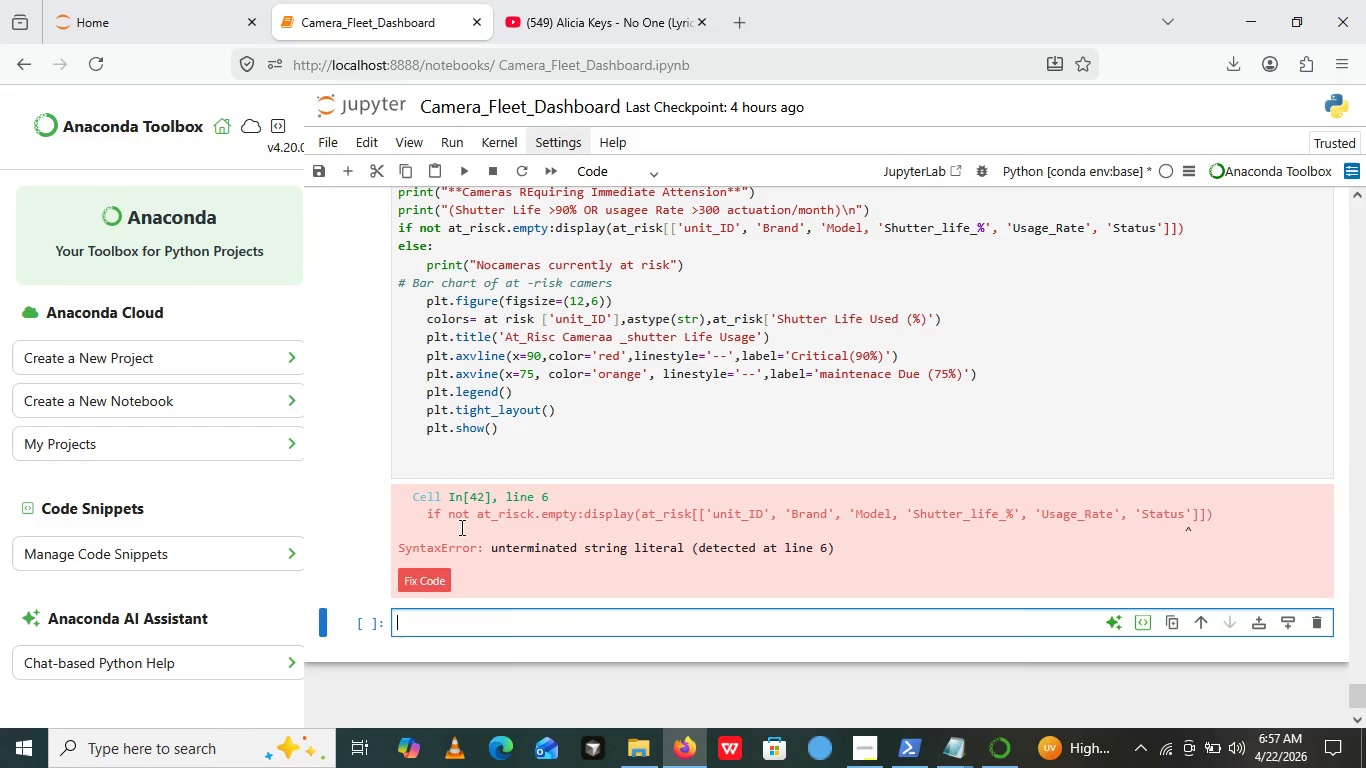 
left_click([1158, 263])
 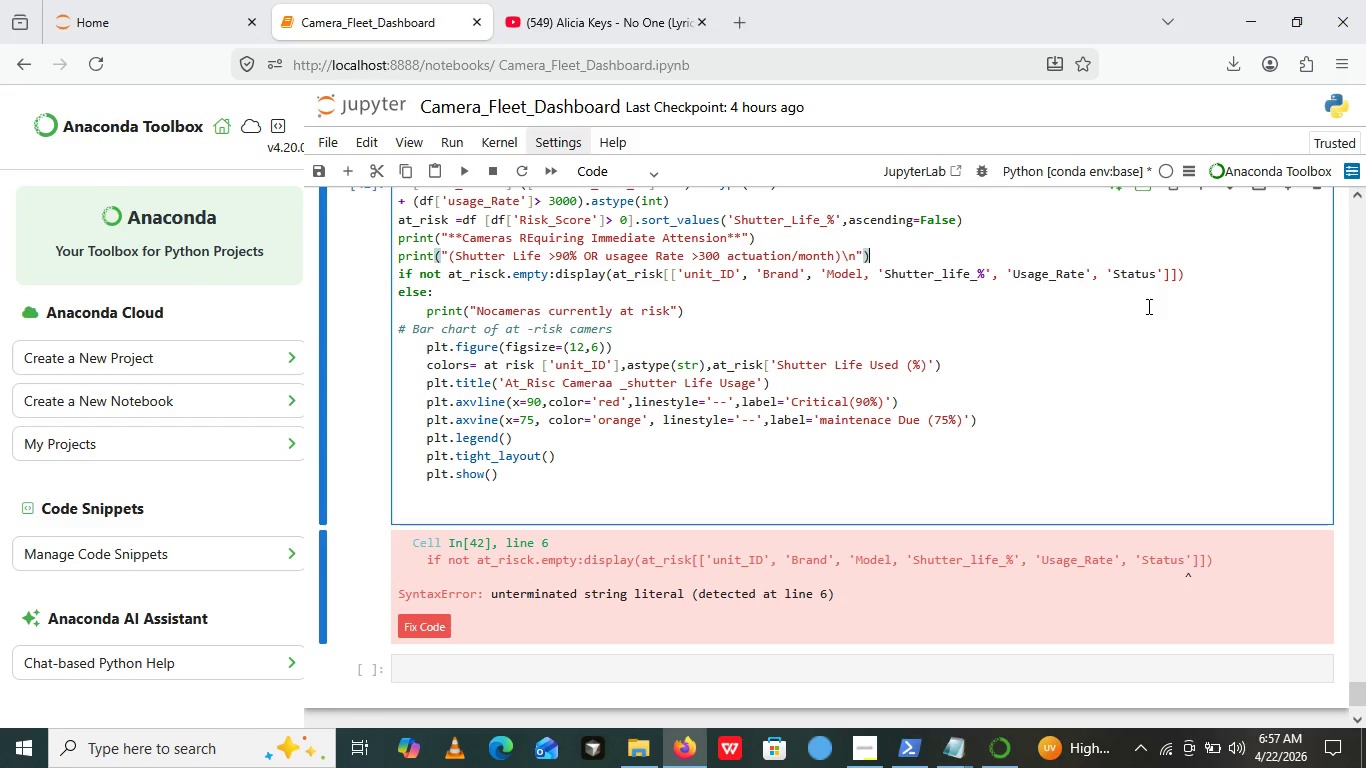 
wait(8.94)
 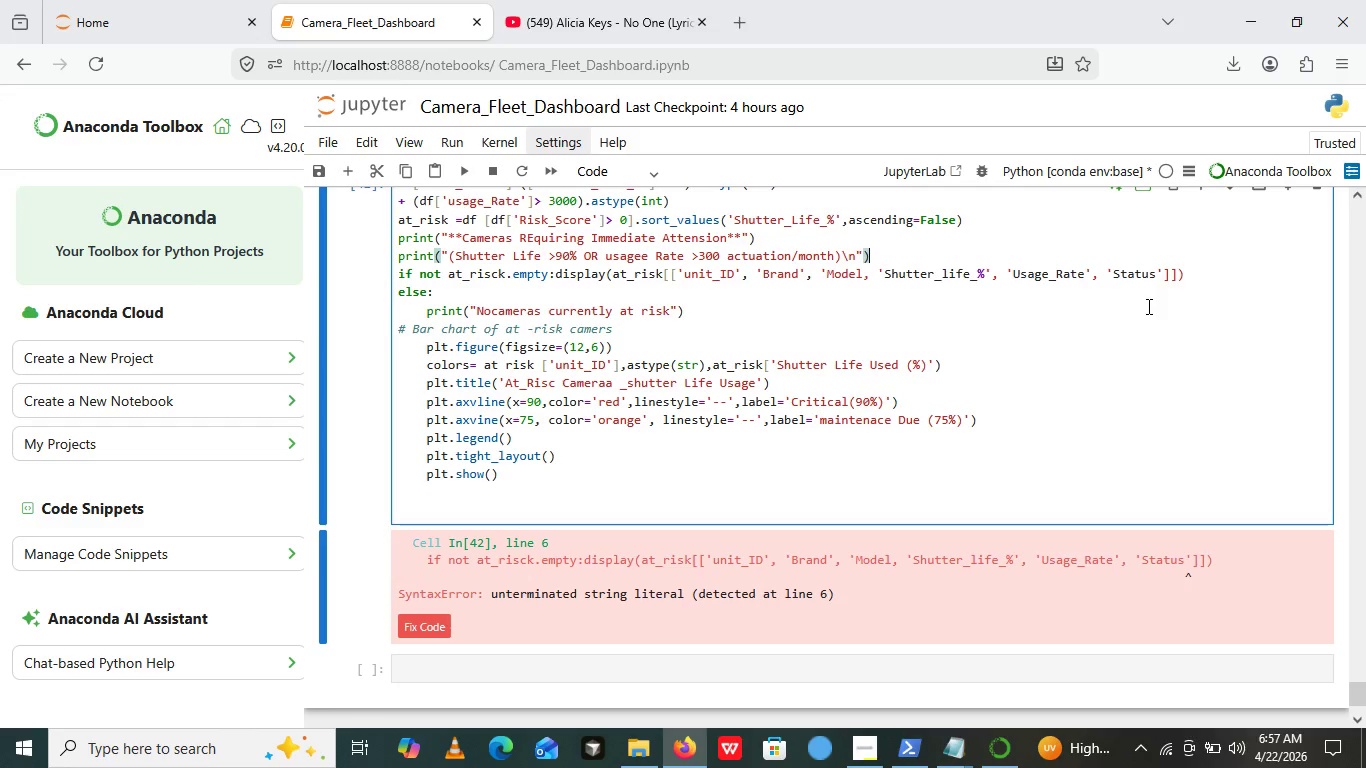 
left_click([857, 560])
 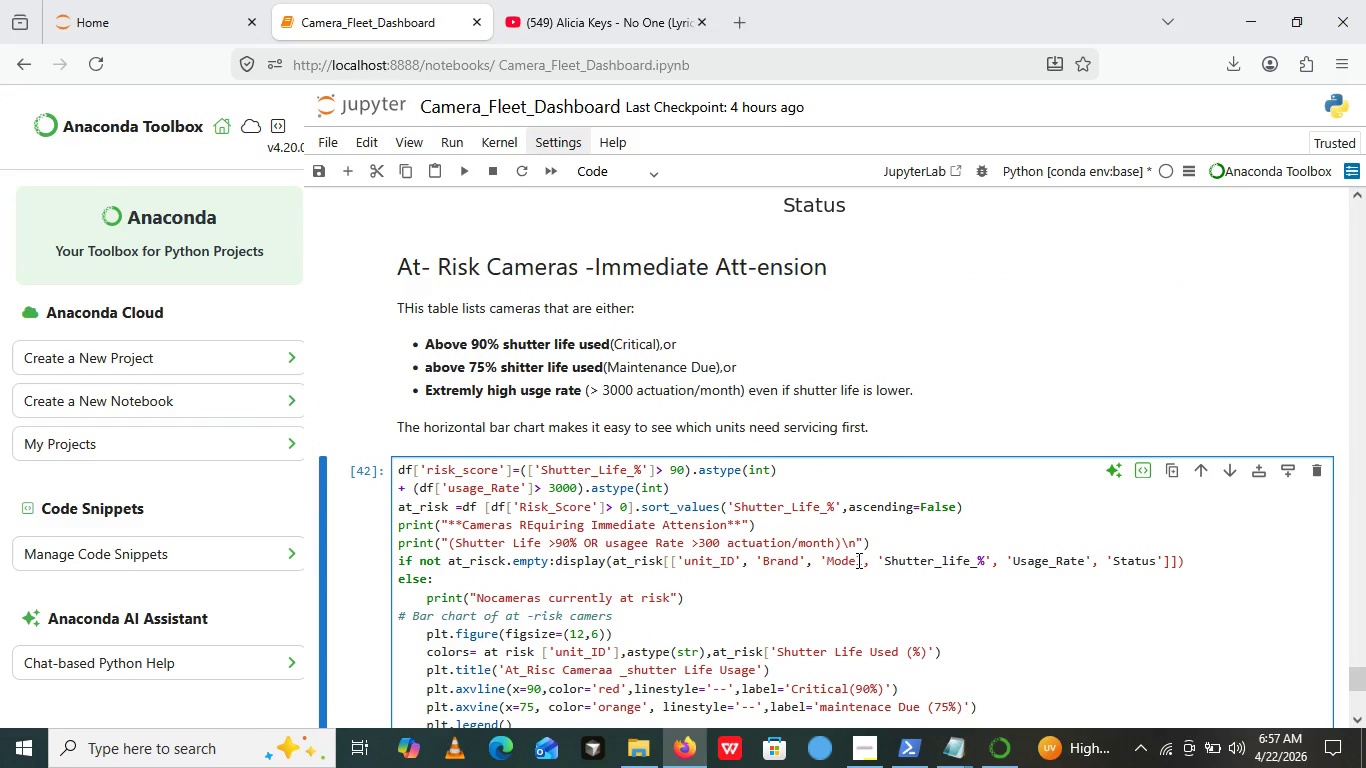 
key(Control+A)
 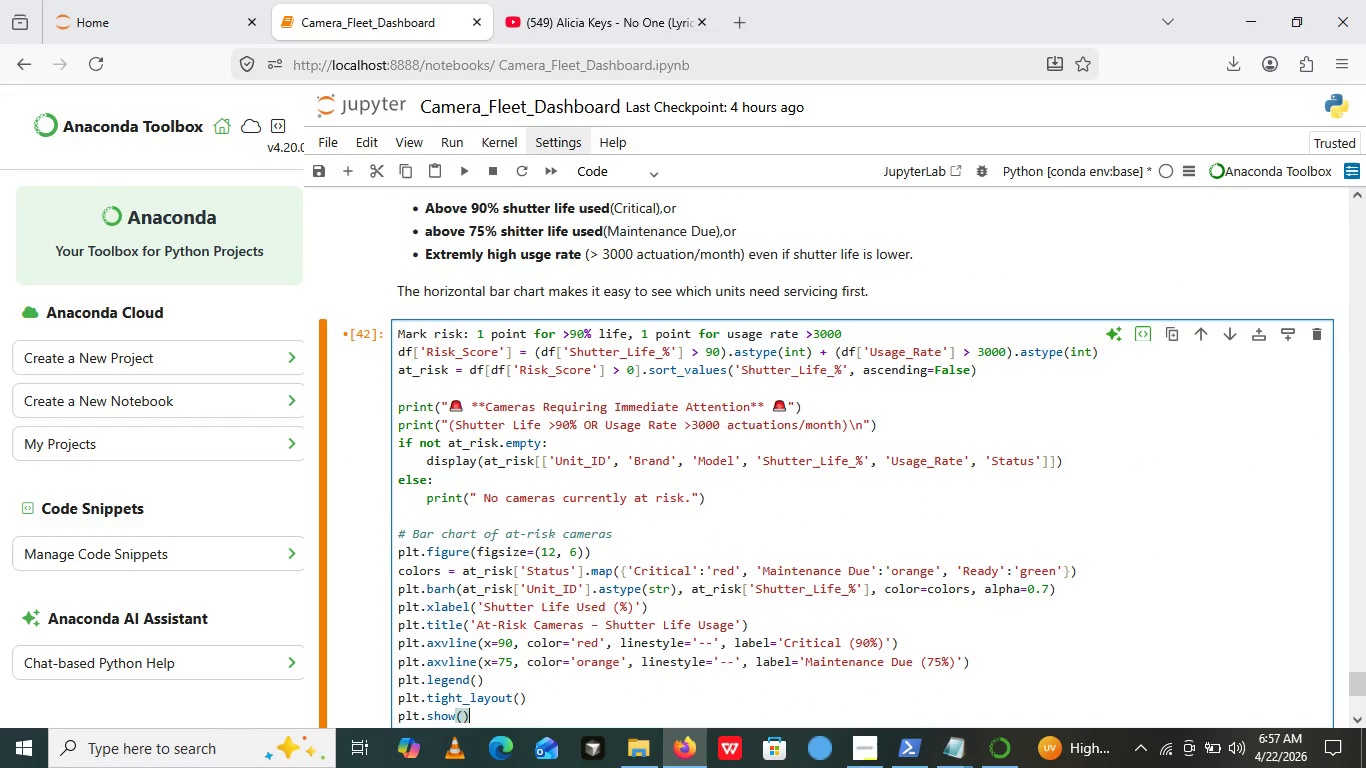 
key(Control+V)
 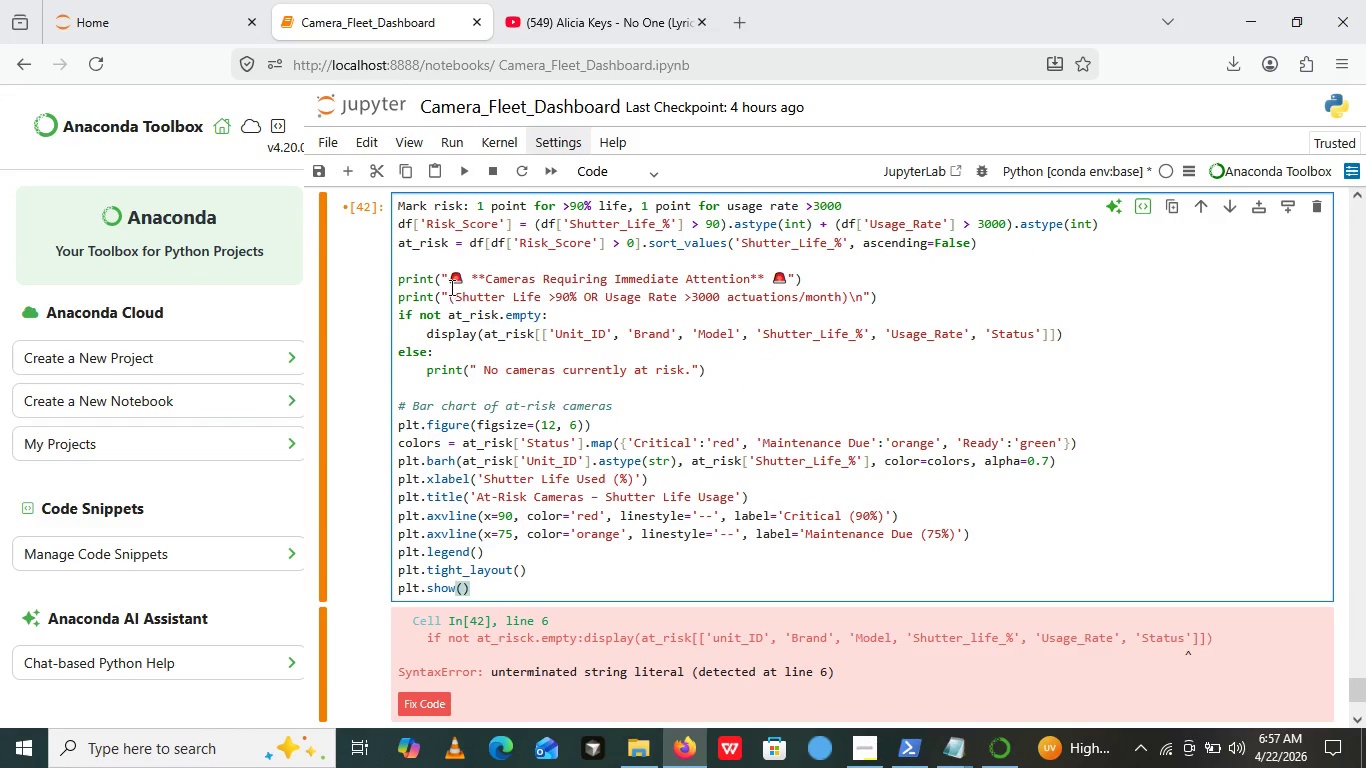 
left_click([466, 280])
 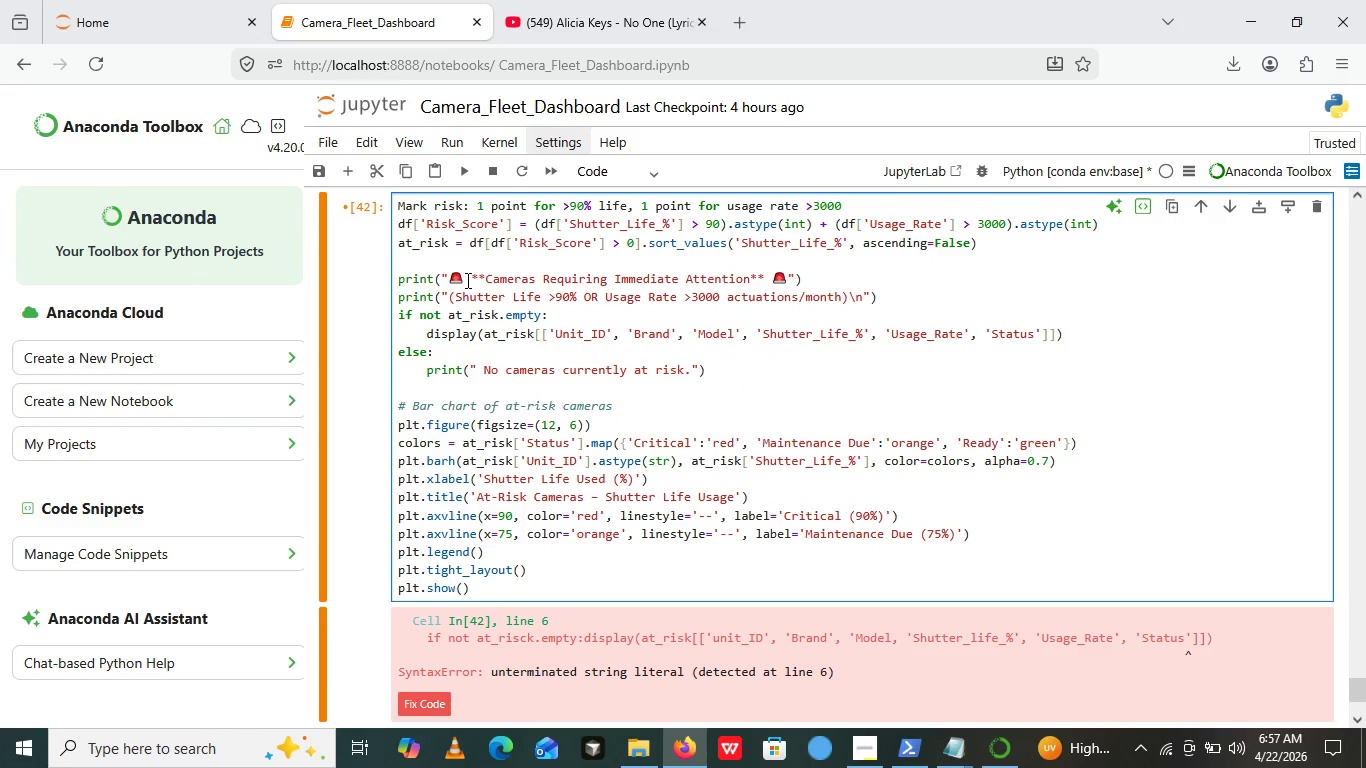 
key(Backspace)
 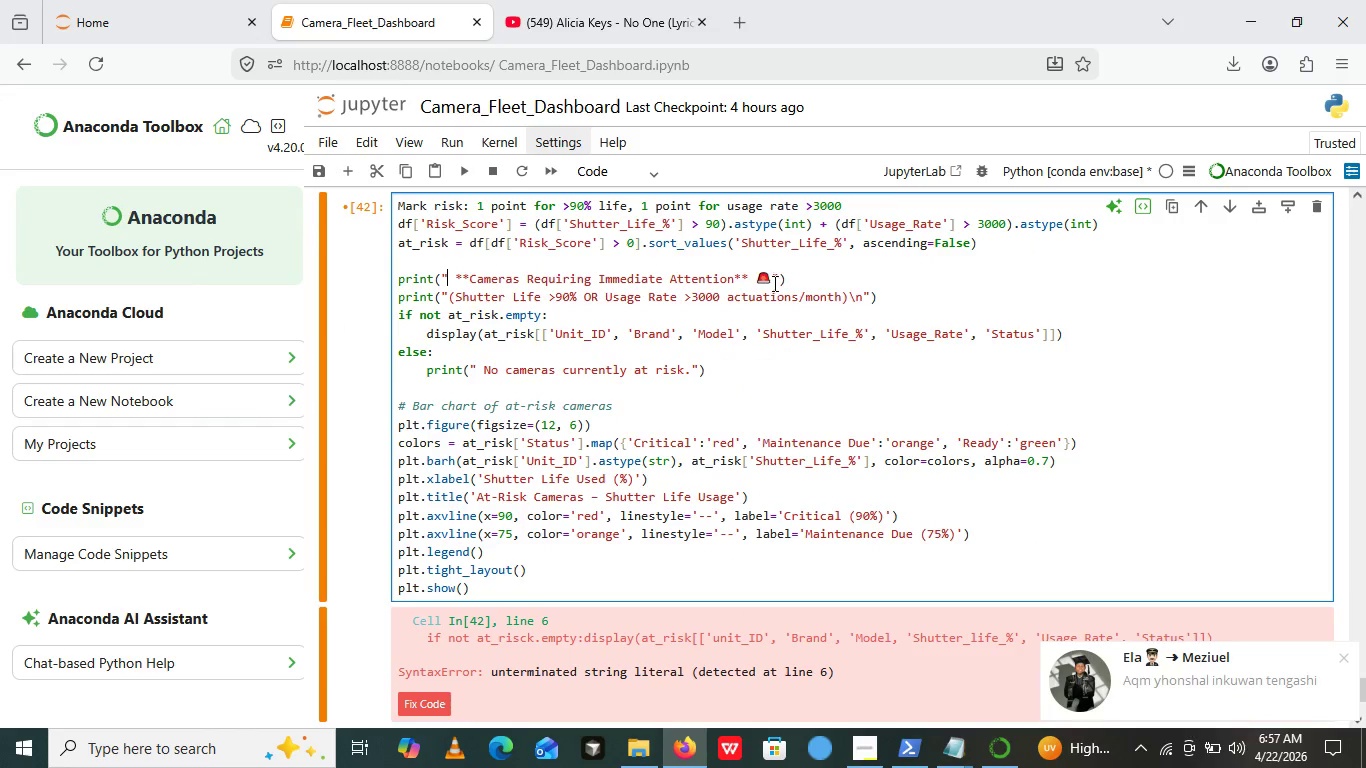 
left_click([779, 280])
 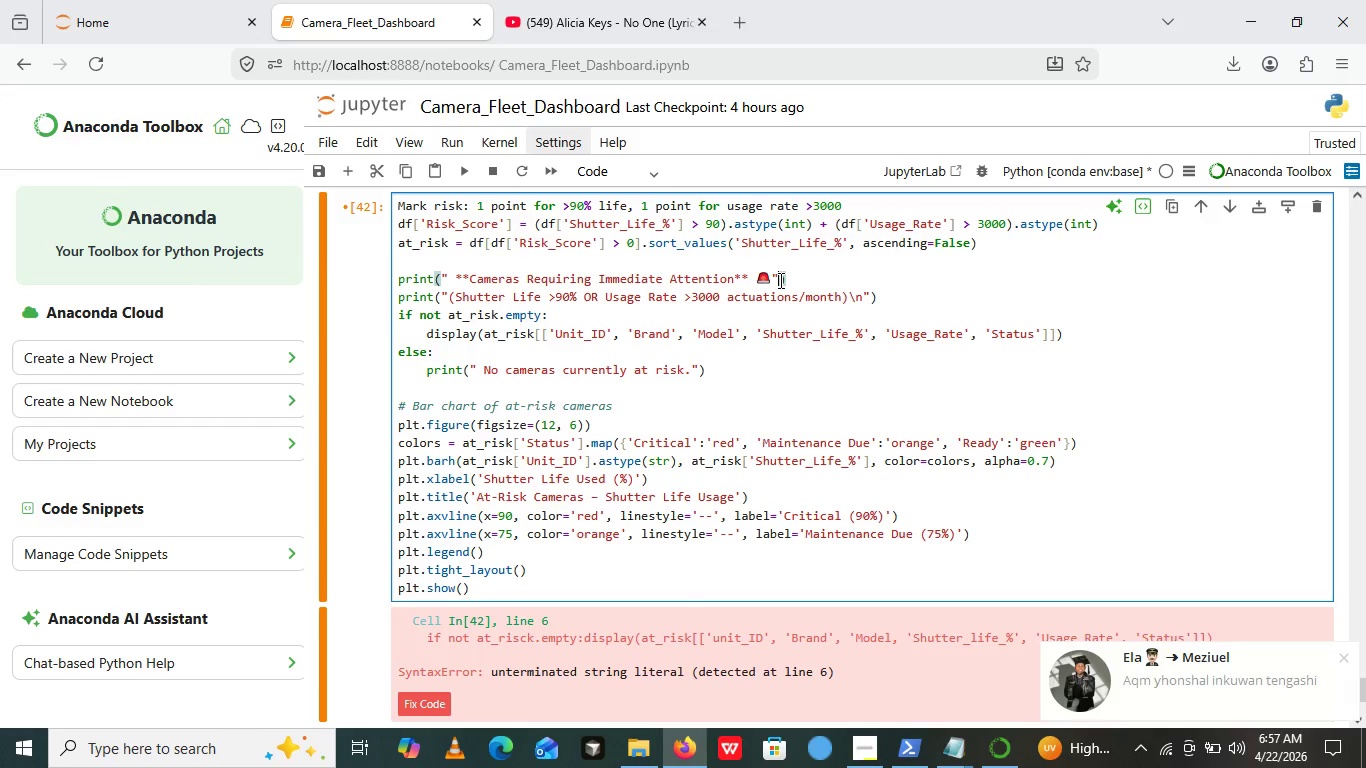 
left_click([779, 280])
 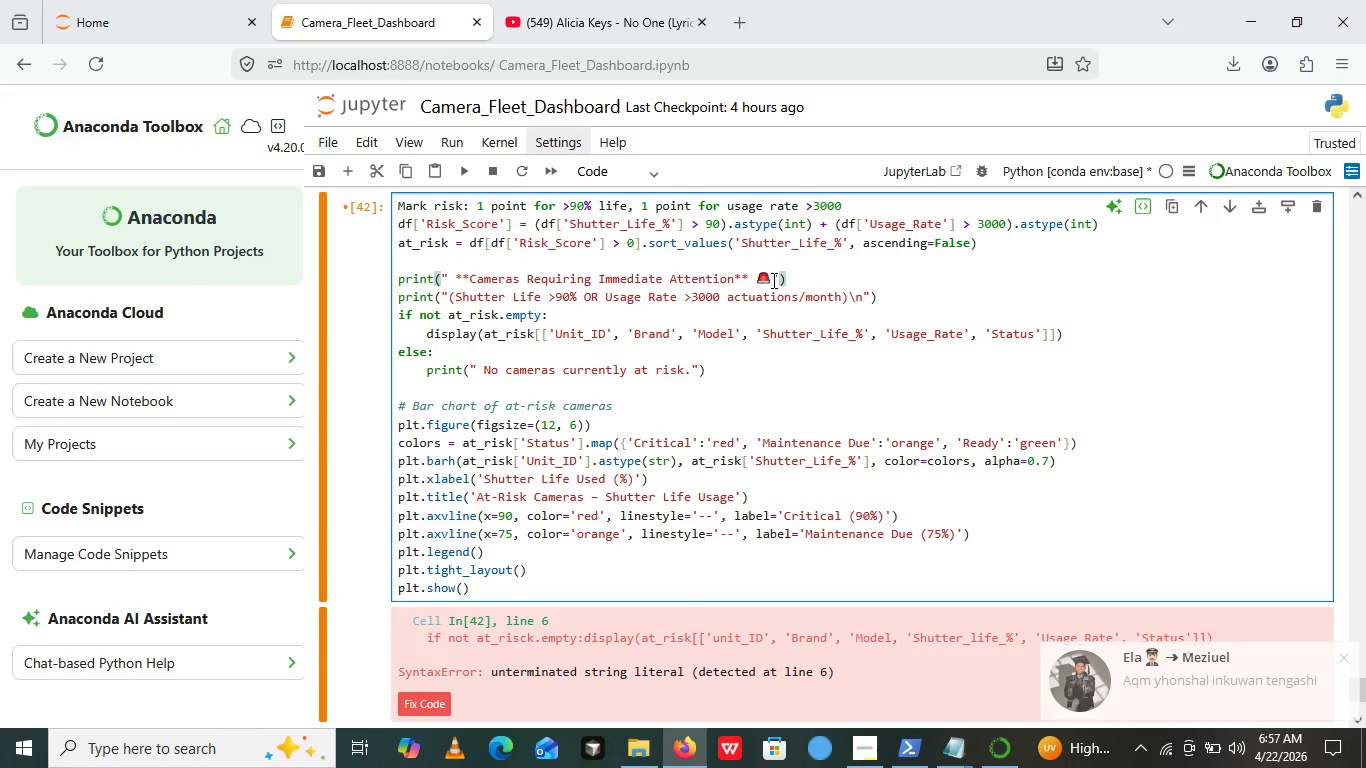 
left_click([772, 280])
 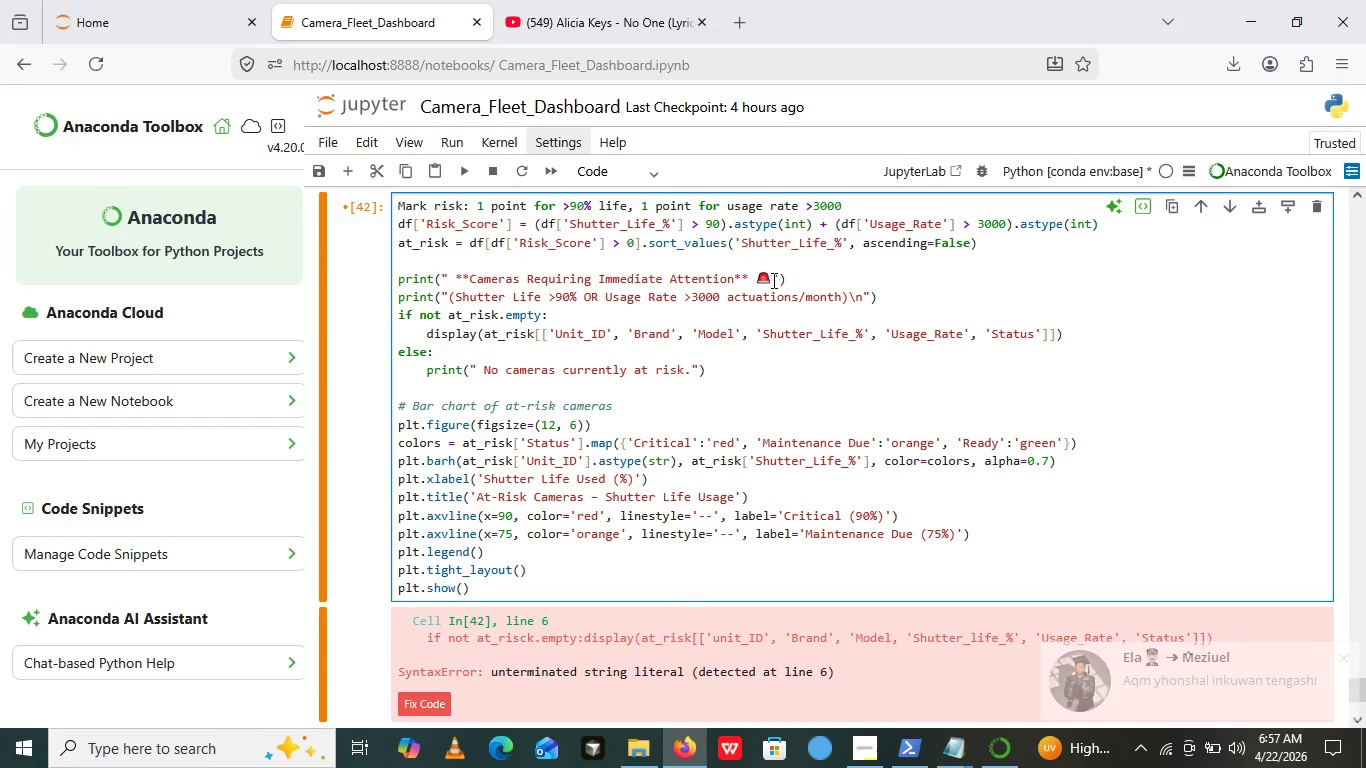 
key(Backspace)
 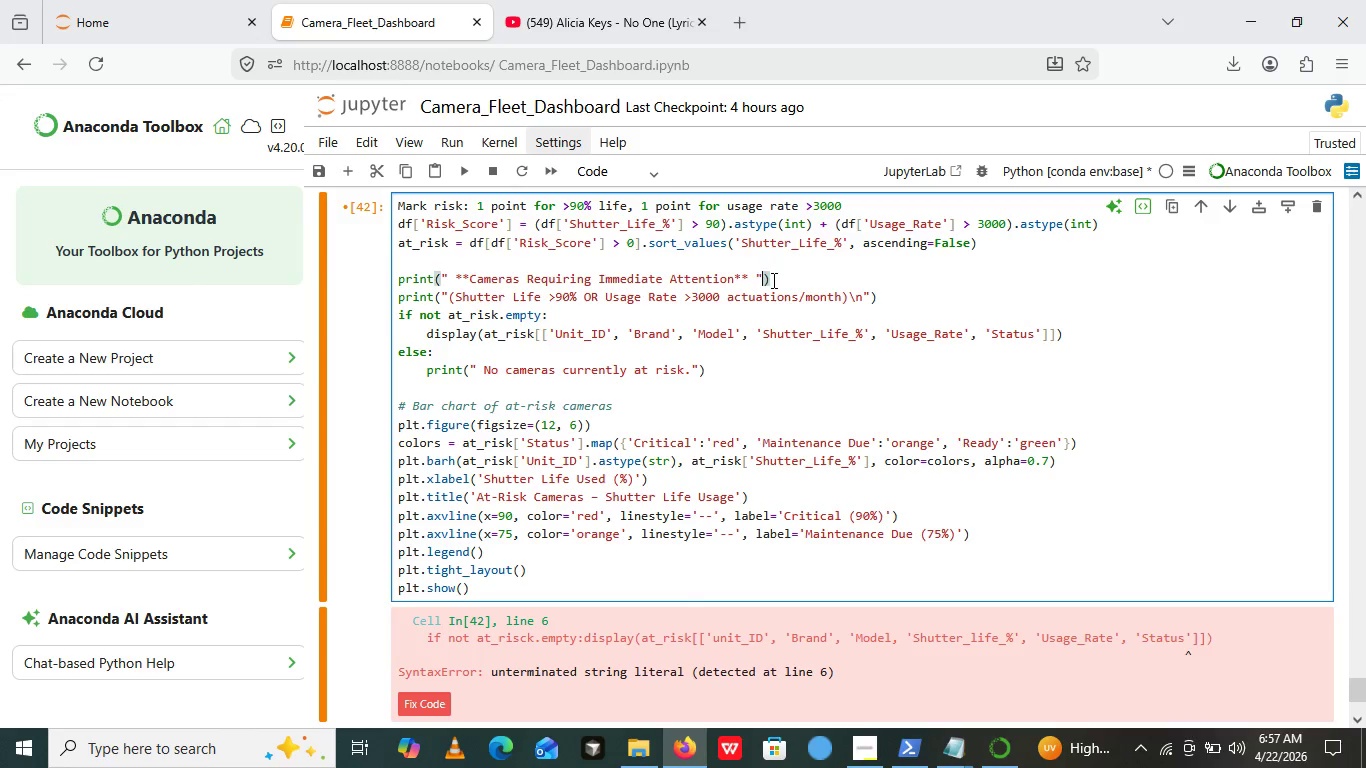 
key(ArrowRight)
 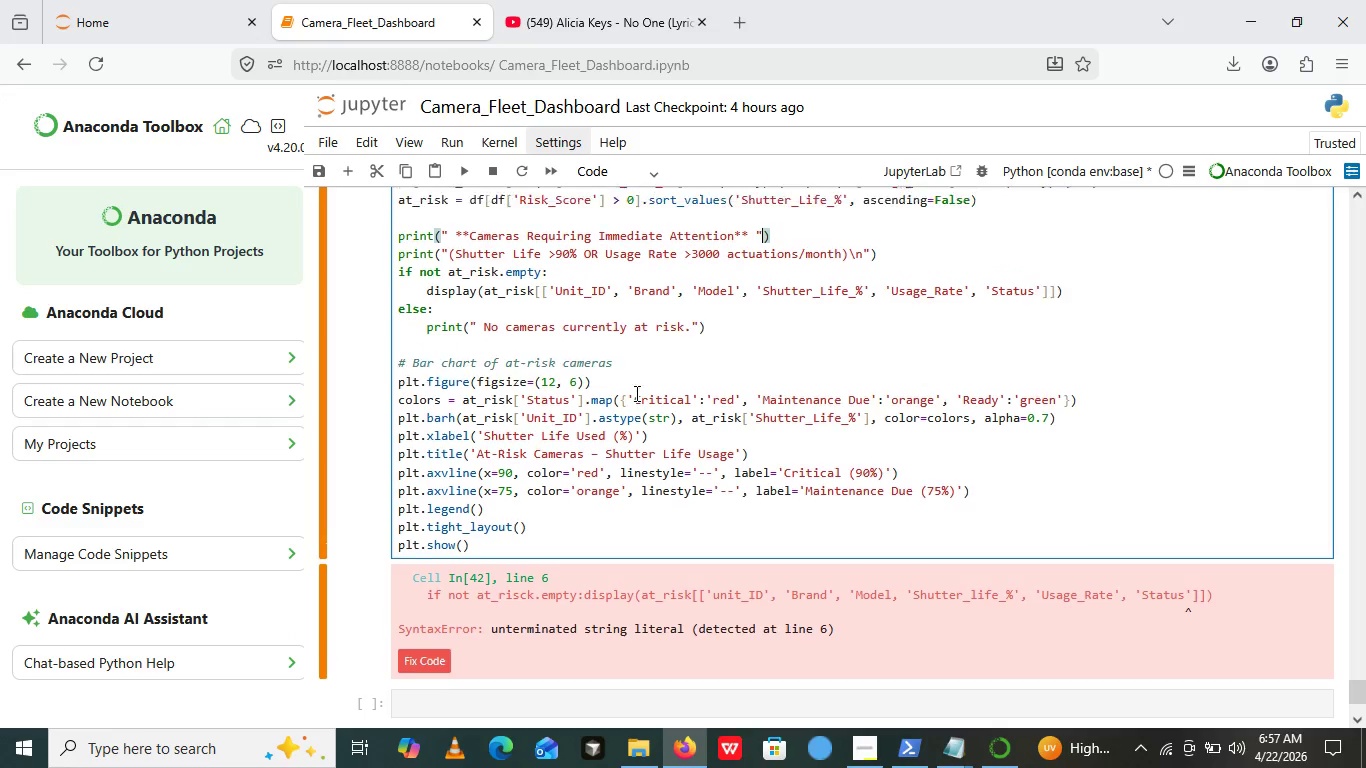 
wait(6.75)
 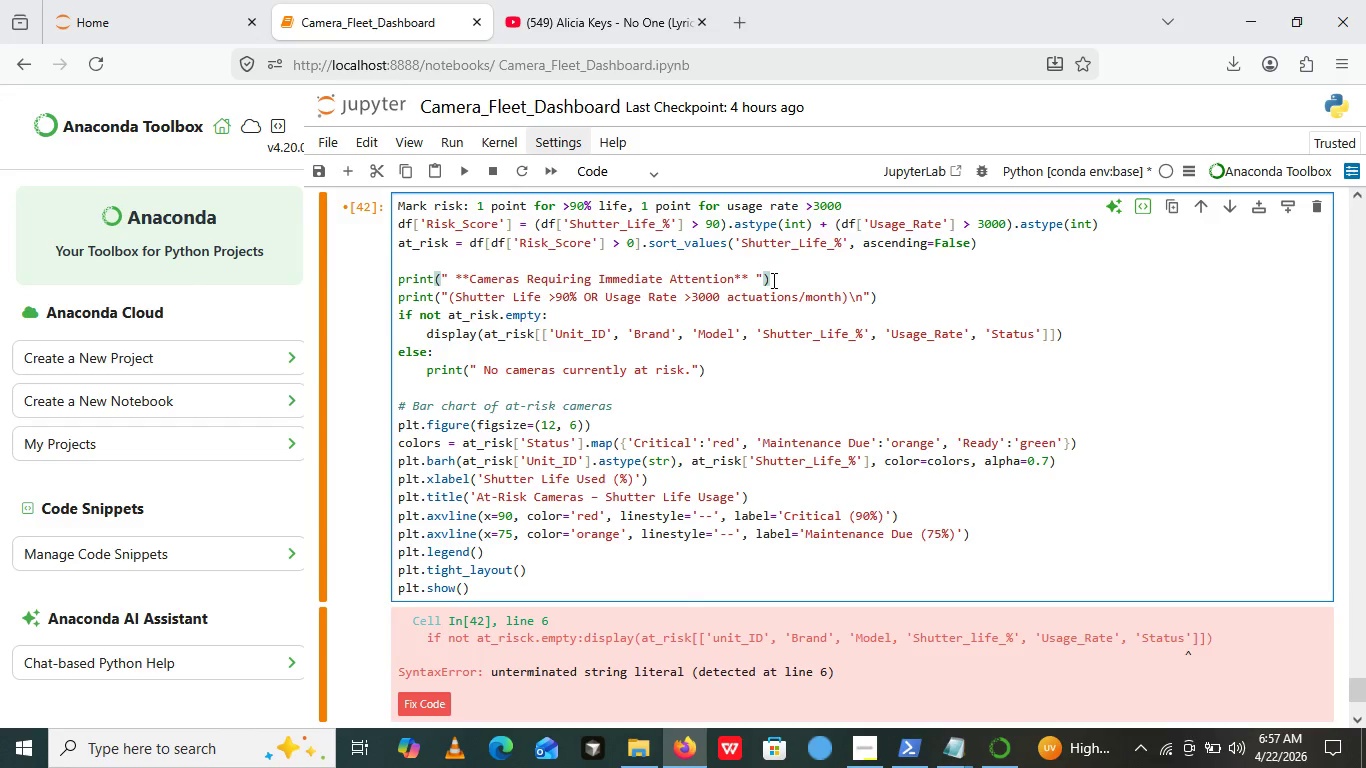 
left_click([474, 170])
 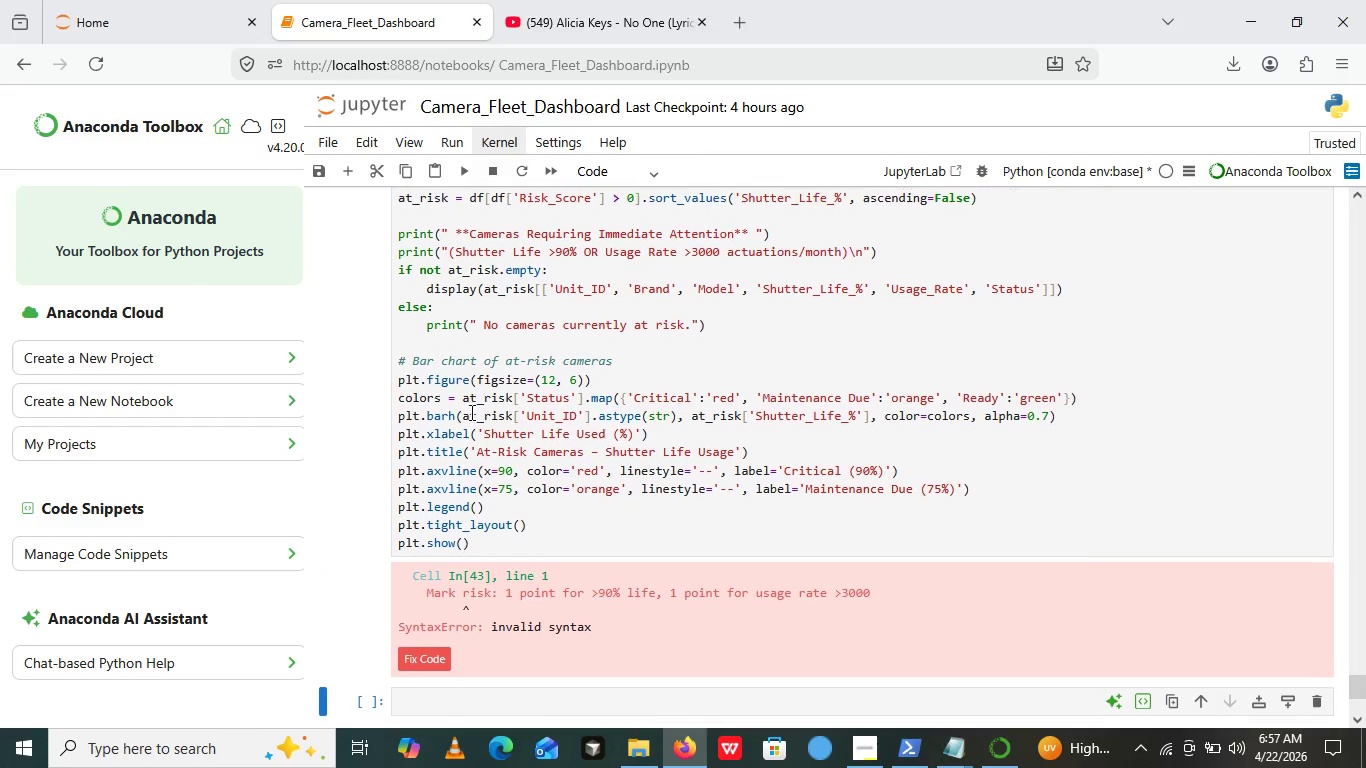 
left_click([470, 412])
 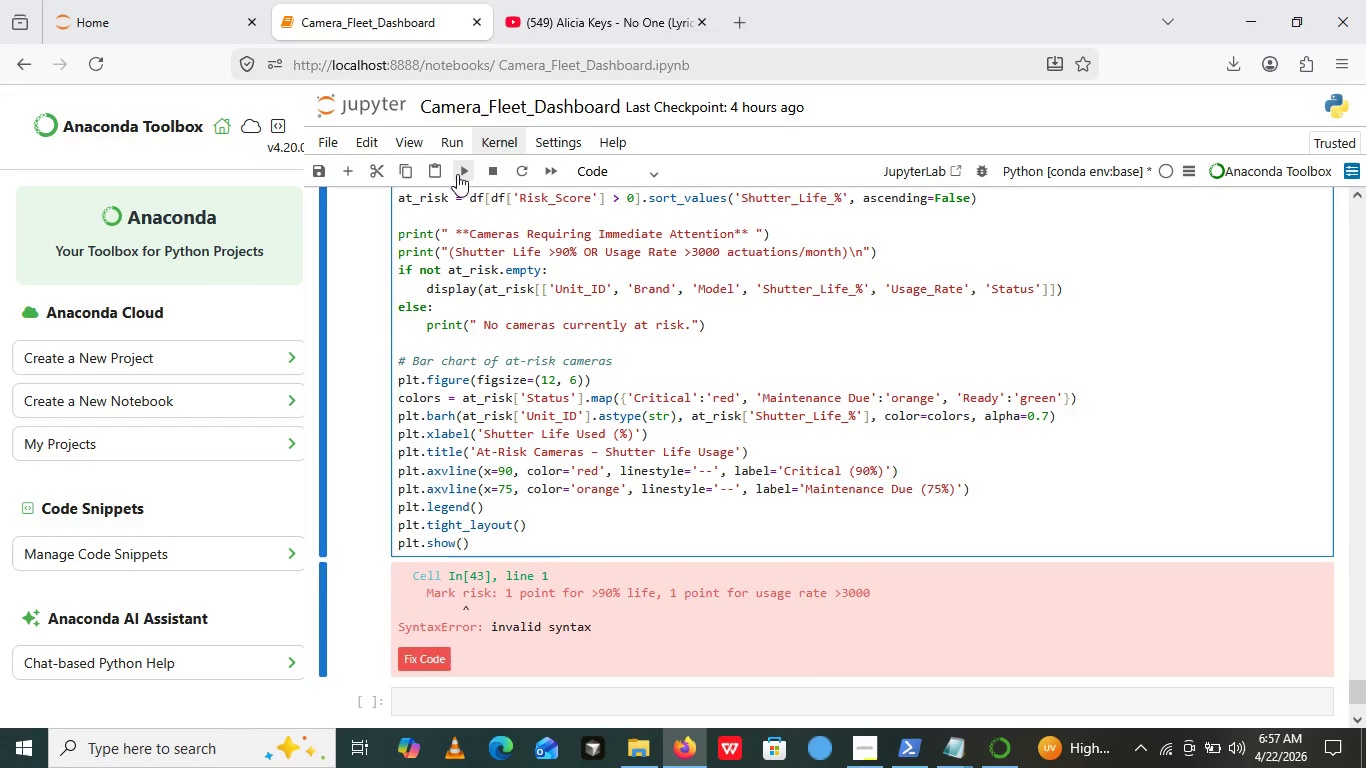 
left_click([457, 174])
 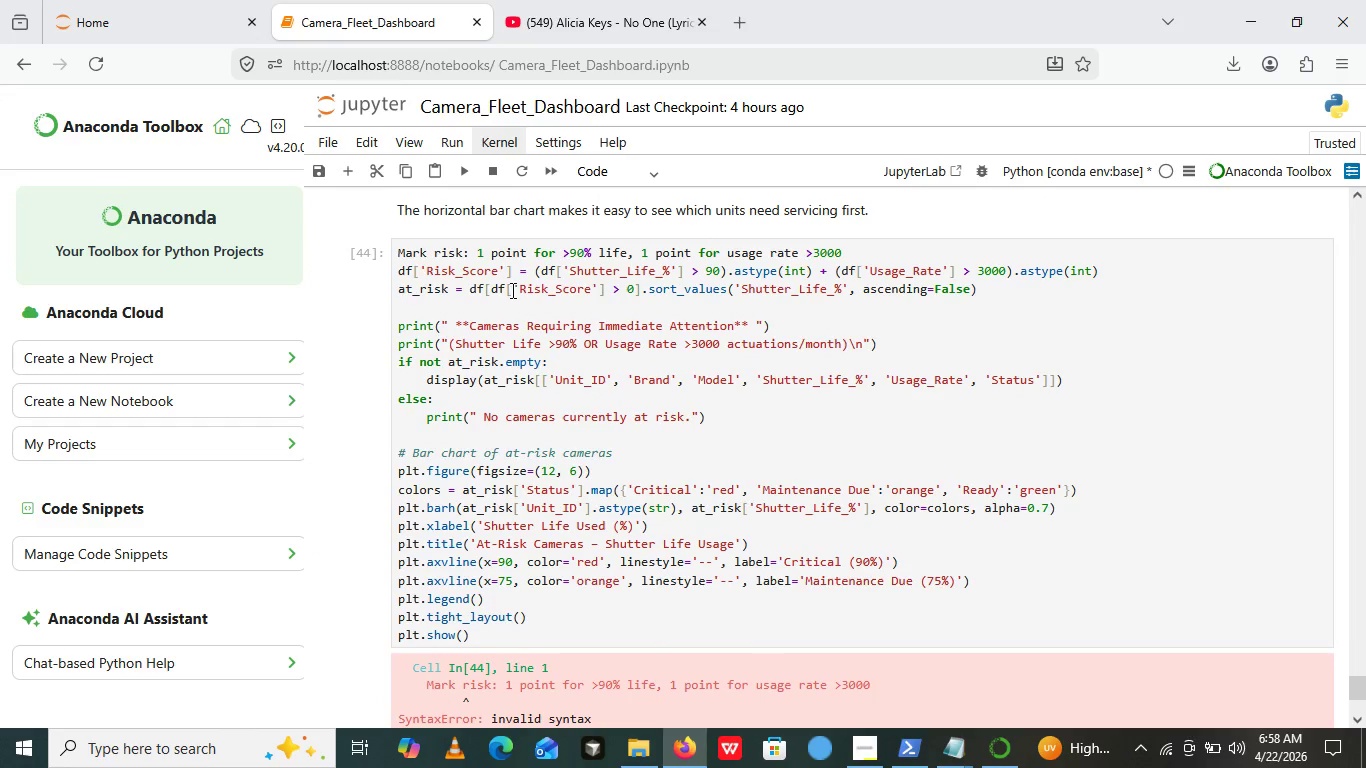 
wait(6.88)
 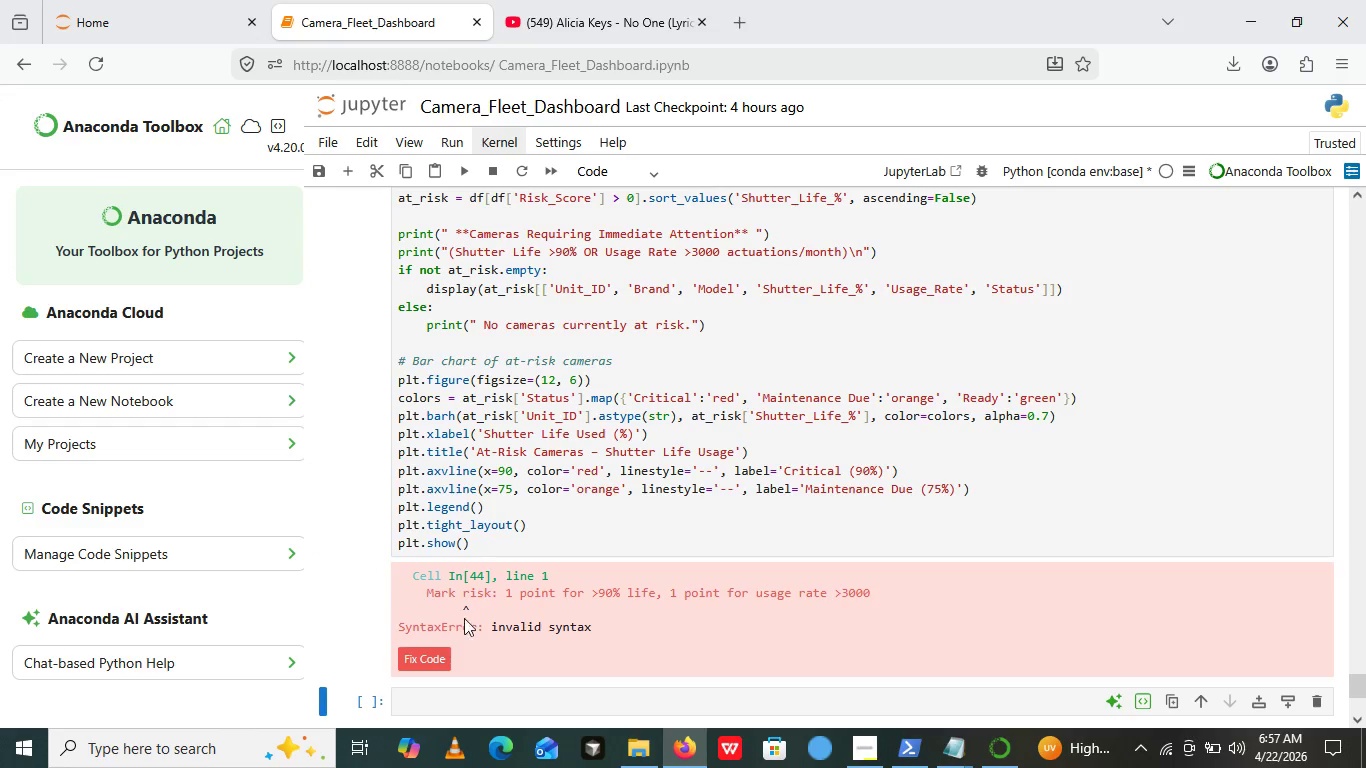 
left_click_drag(start_coordinate=[859, 249], to_coordinate=[400, 240])
 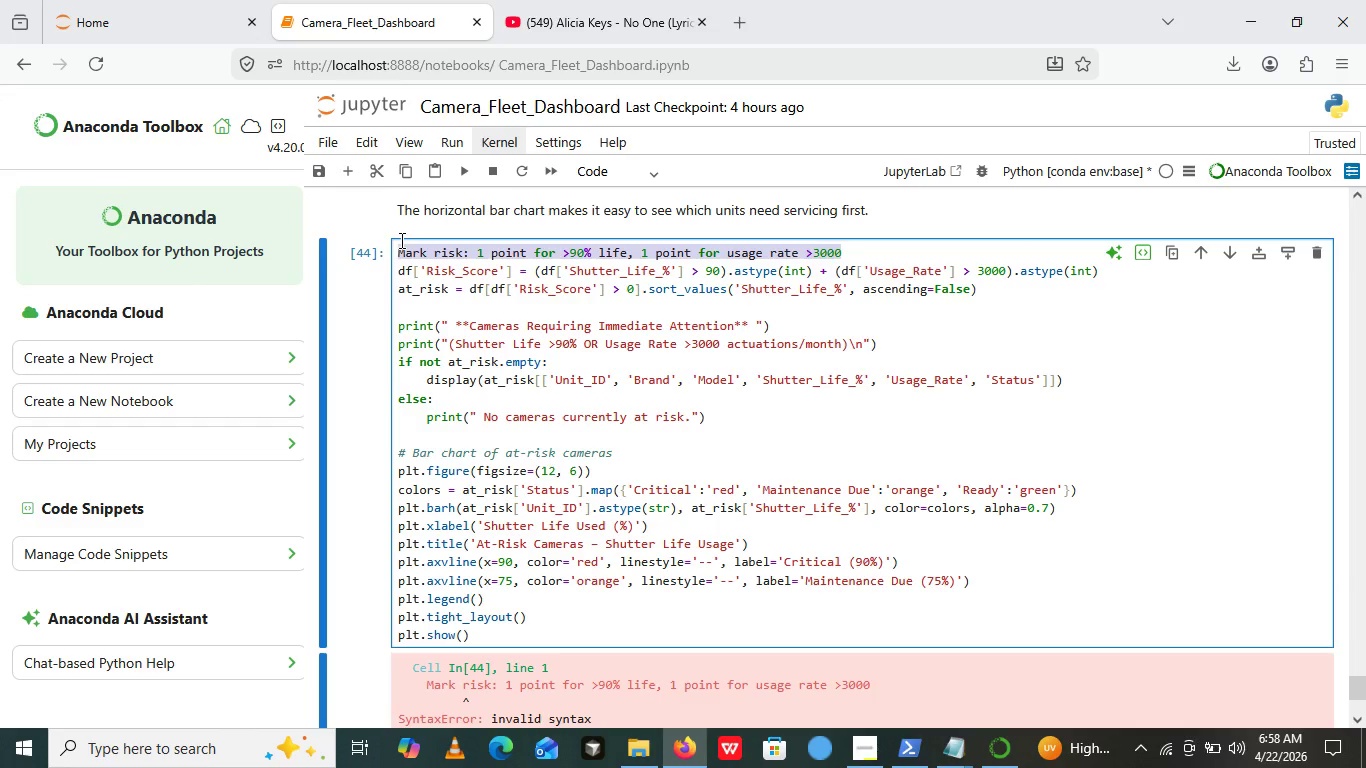 
wait(8.52)
 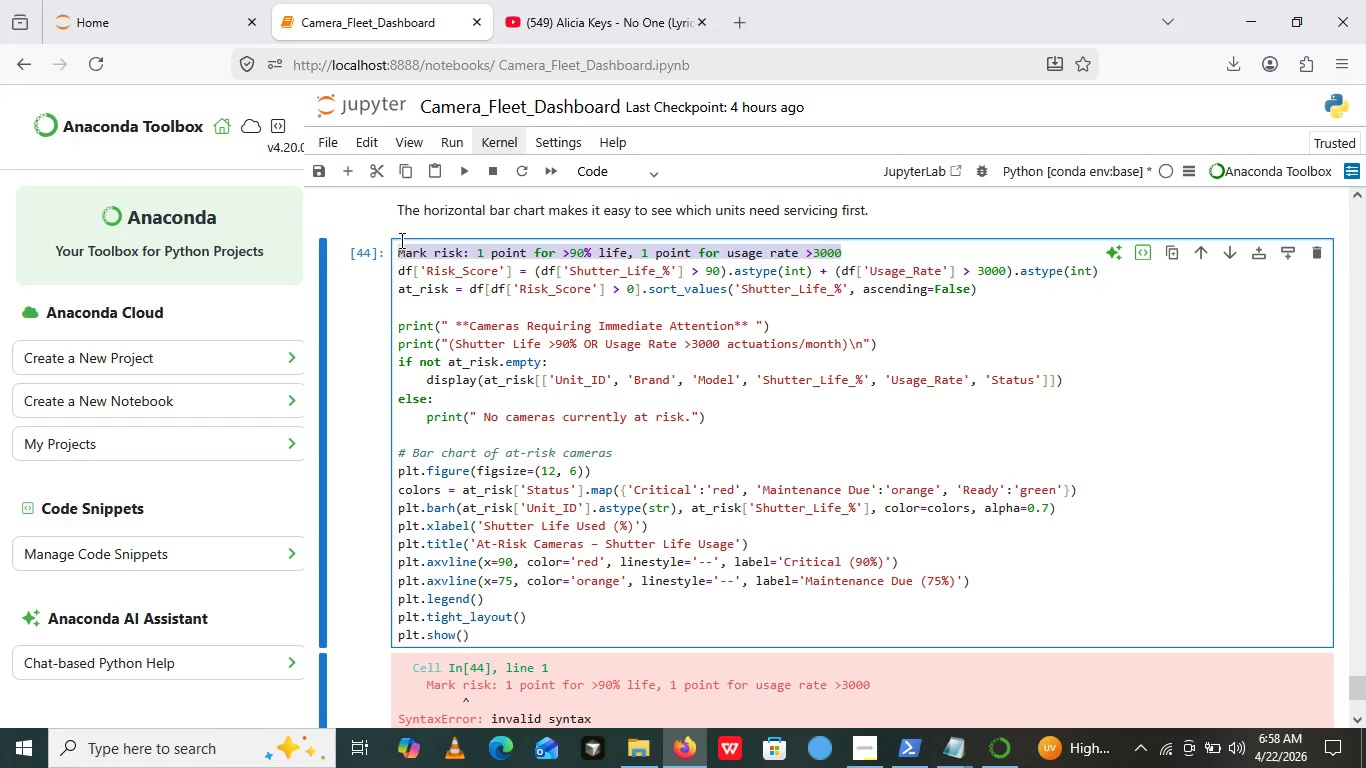 
key(Backspace)
 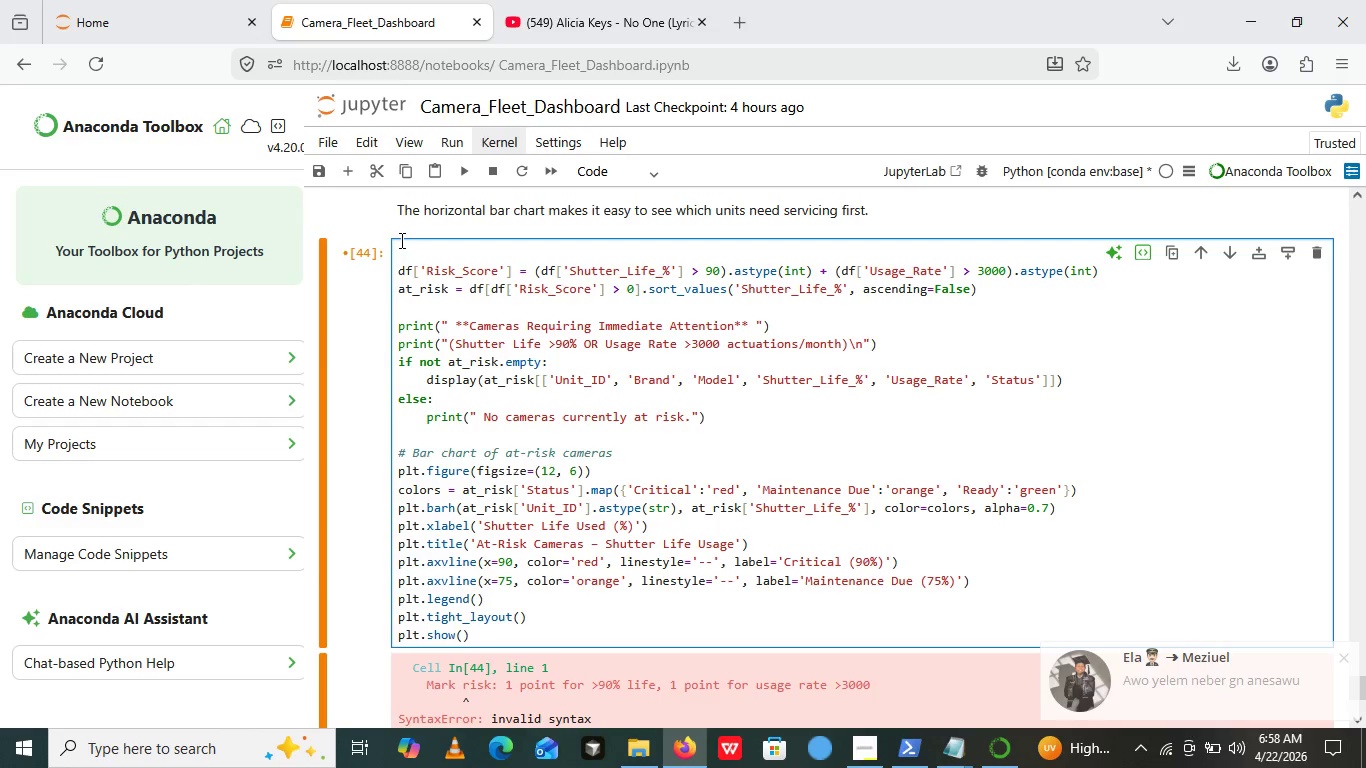 
wait(7.64)
 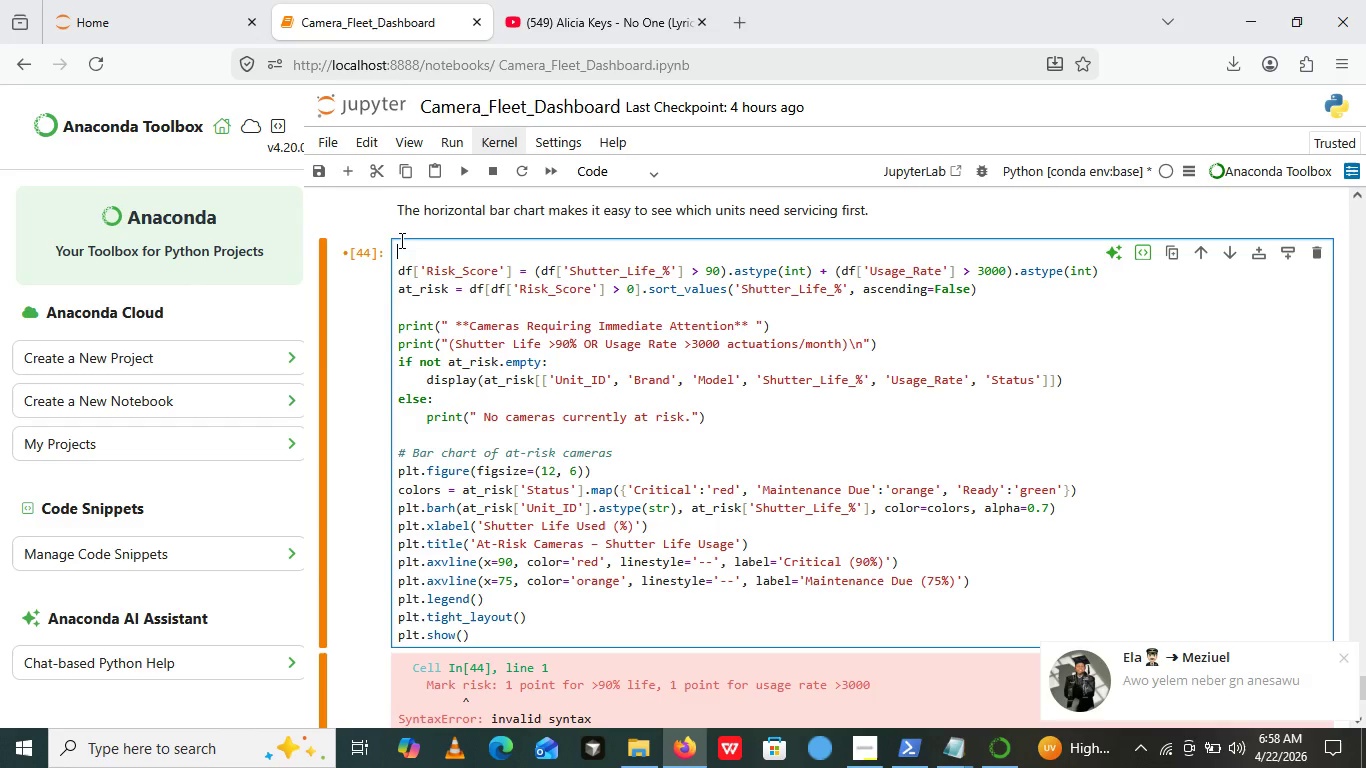 
key(Backspace)
 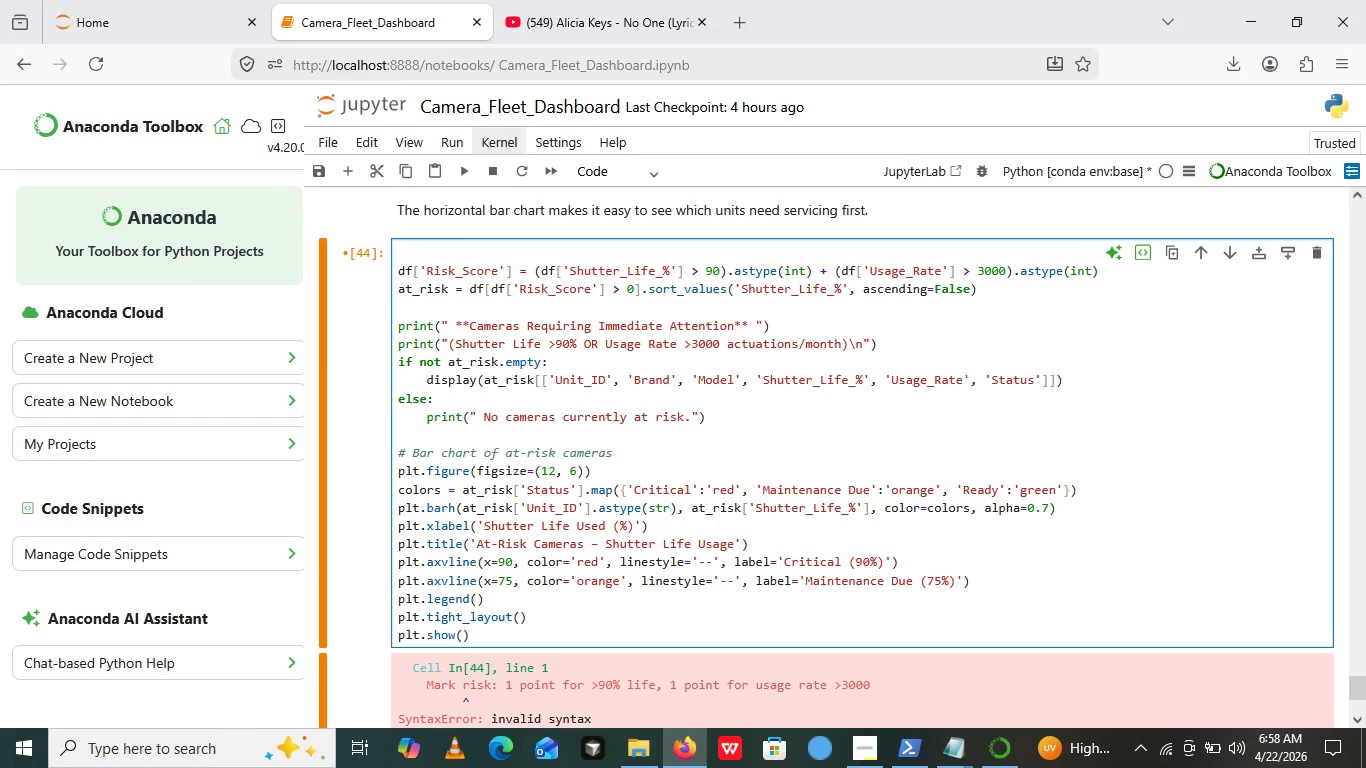 
key(Backspace)
 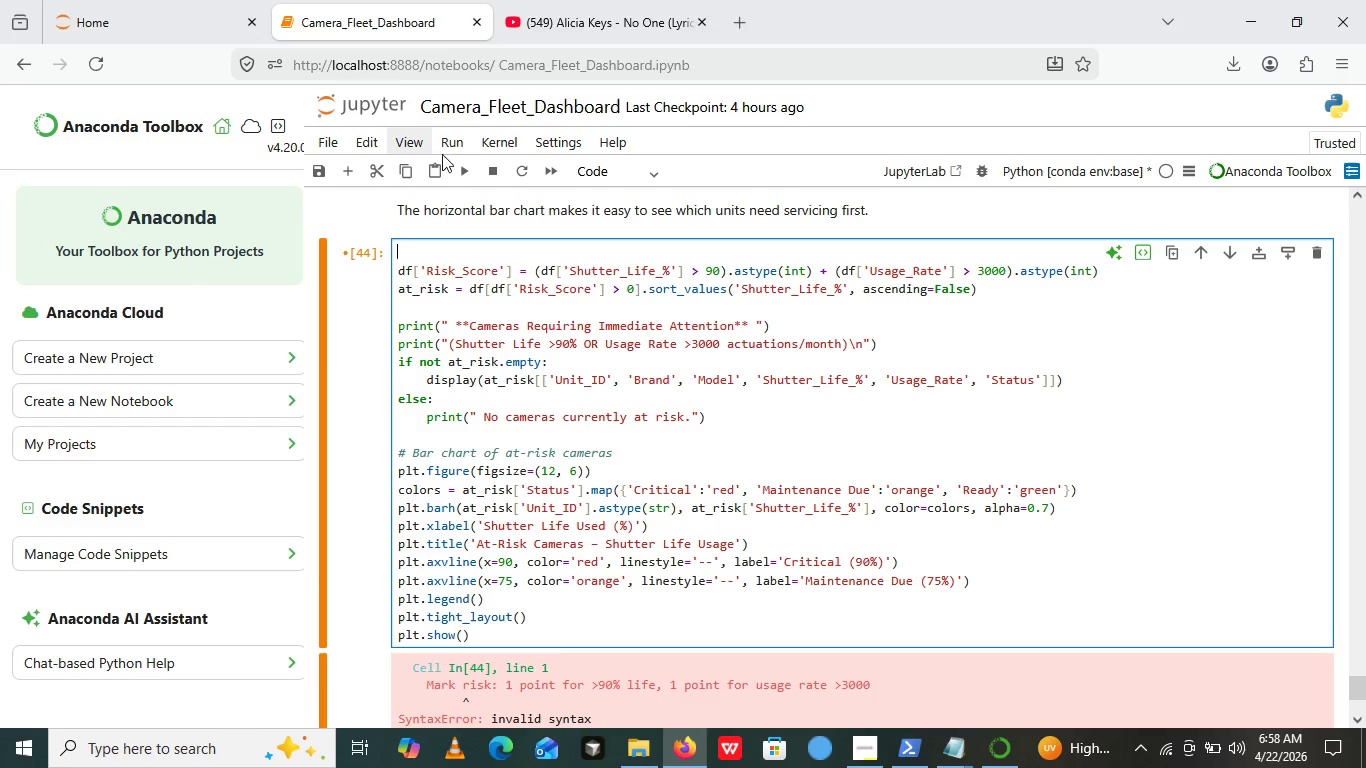 
left_click([460, 167])
 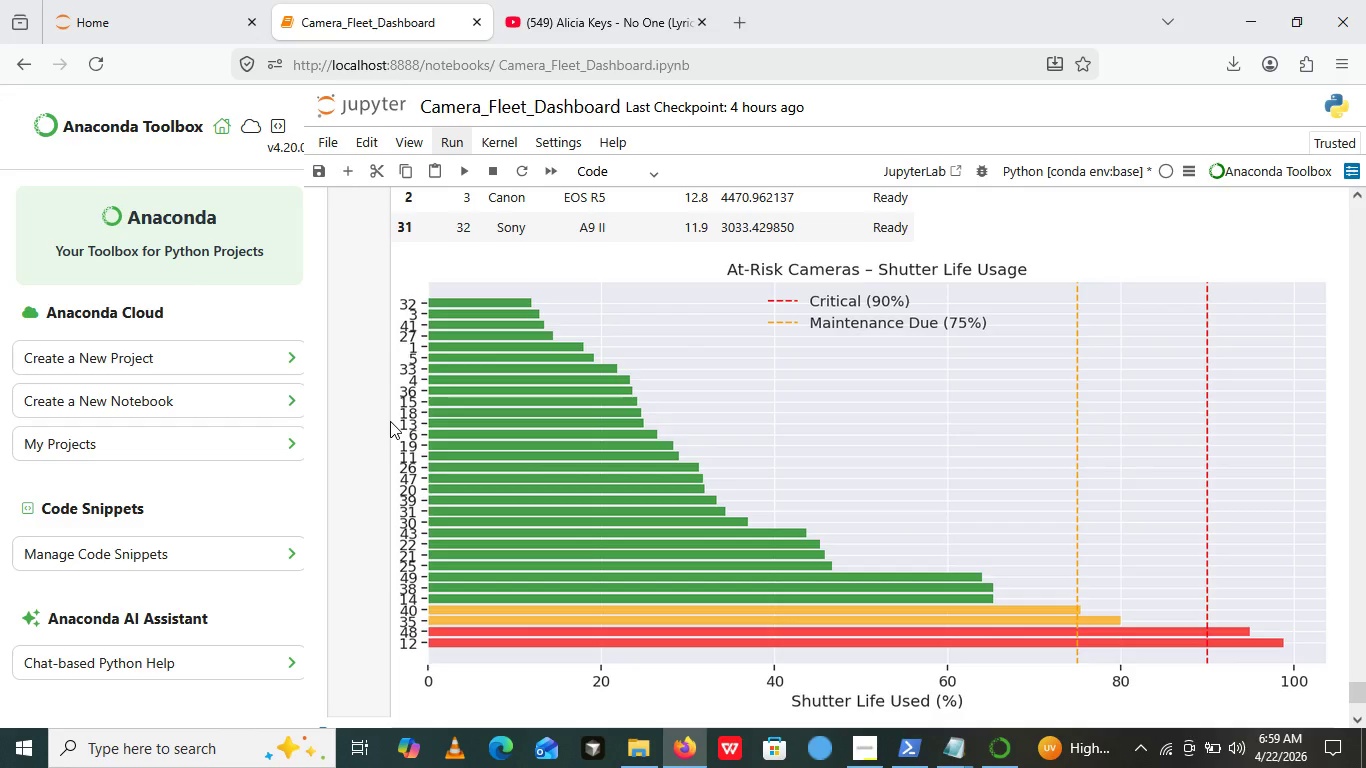 
wait(93.11)
 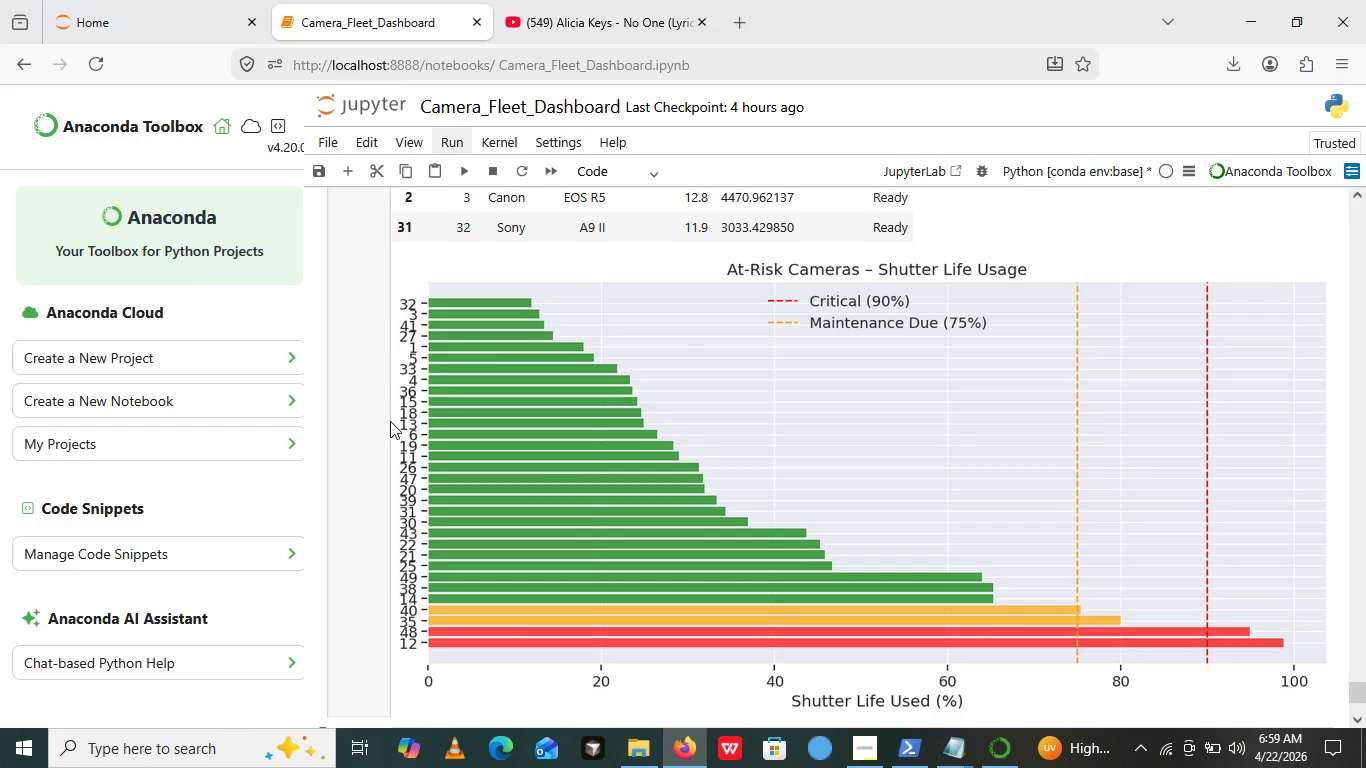 
scroll: coordinate [474, 498], scroll_direction: up, amount: 1.0
 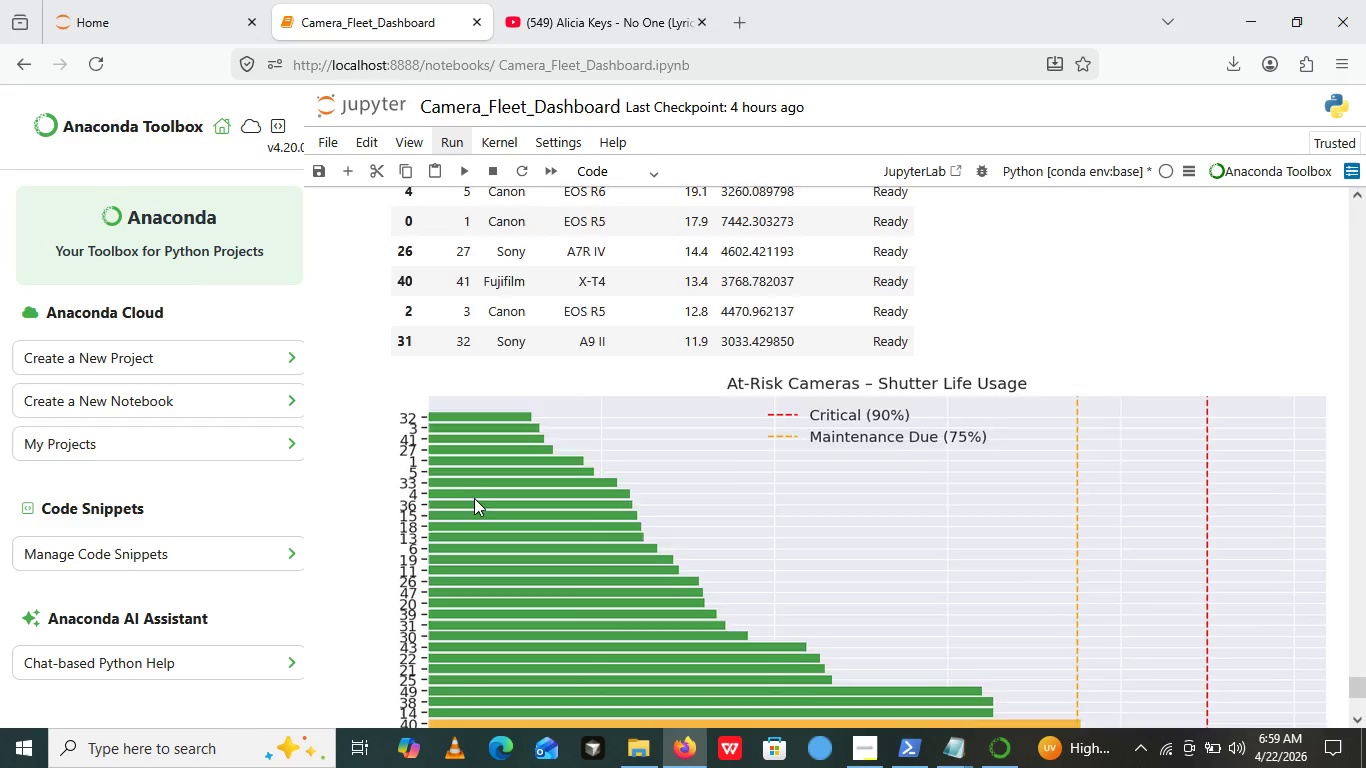 
scroll: coordinate [474, 498], scroll_direction: none, amount: 0.0
 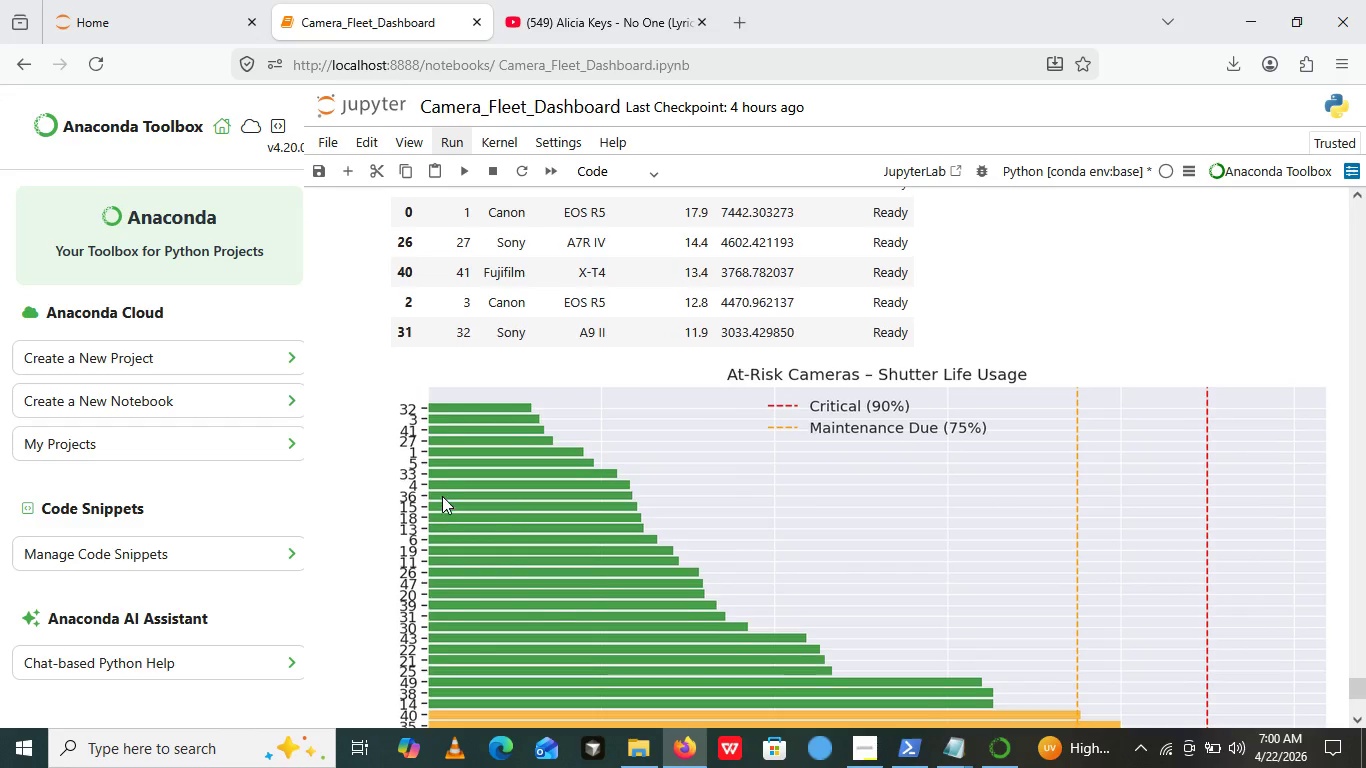 
scroll: coordinate [420, 507], scroll_direction: up, amount: 2.0
 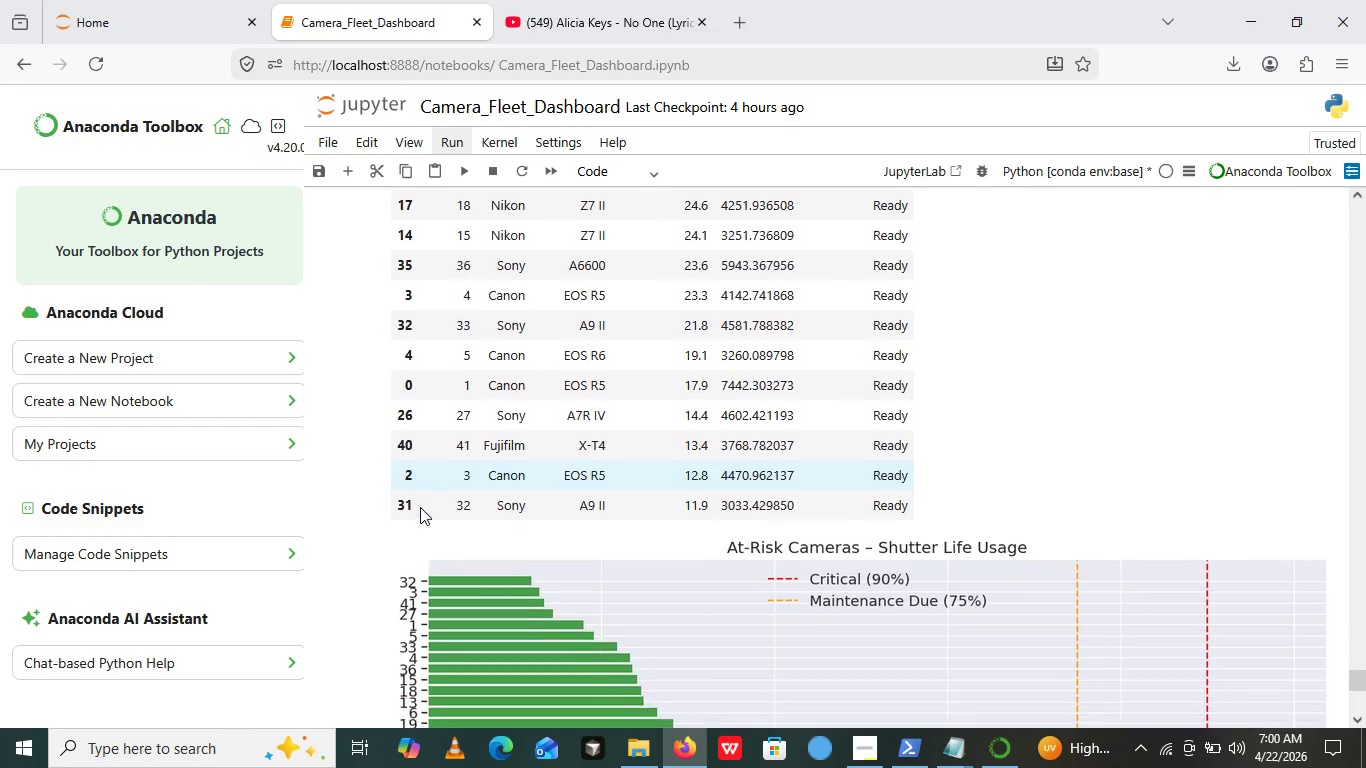 
scroll: coordinate [420, 507], scroll_direction: down, amount: 1.0
 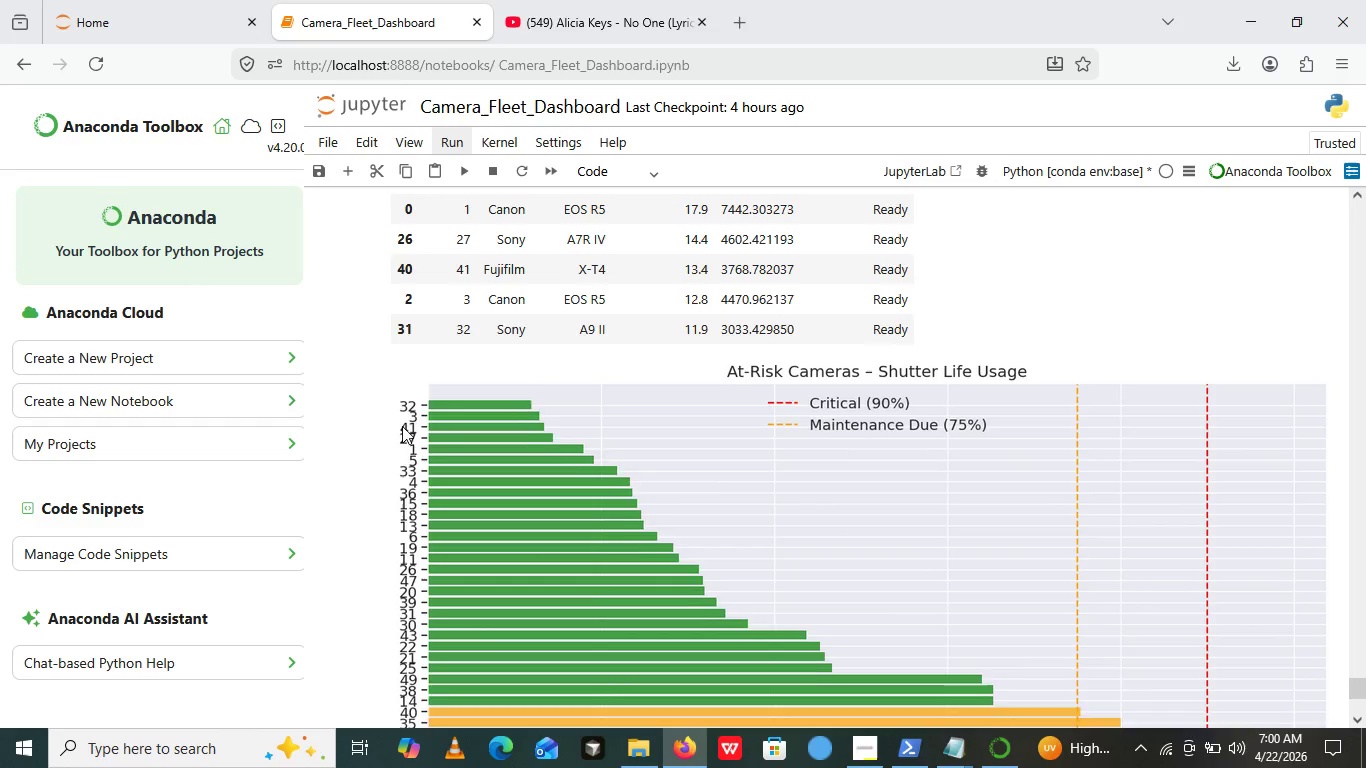 
scroll: coordinate [569, 508], scroll_direction: up, amount: 9.0
 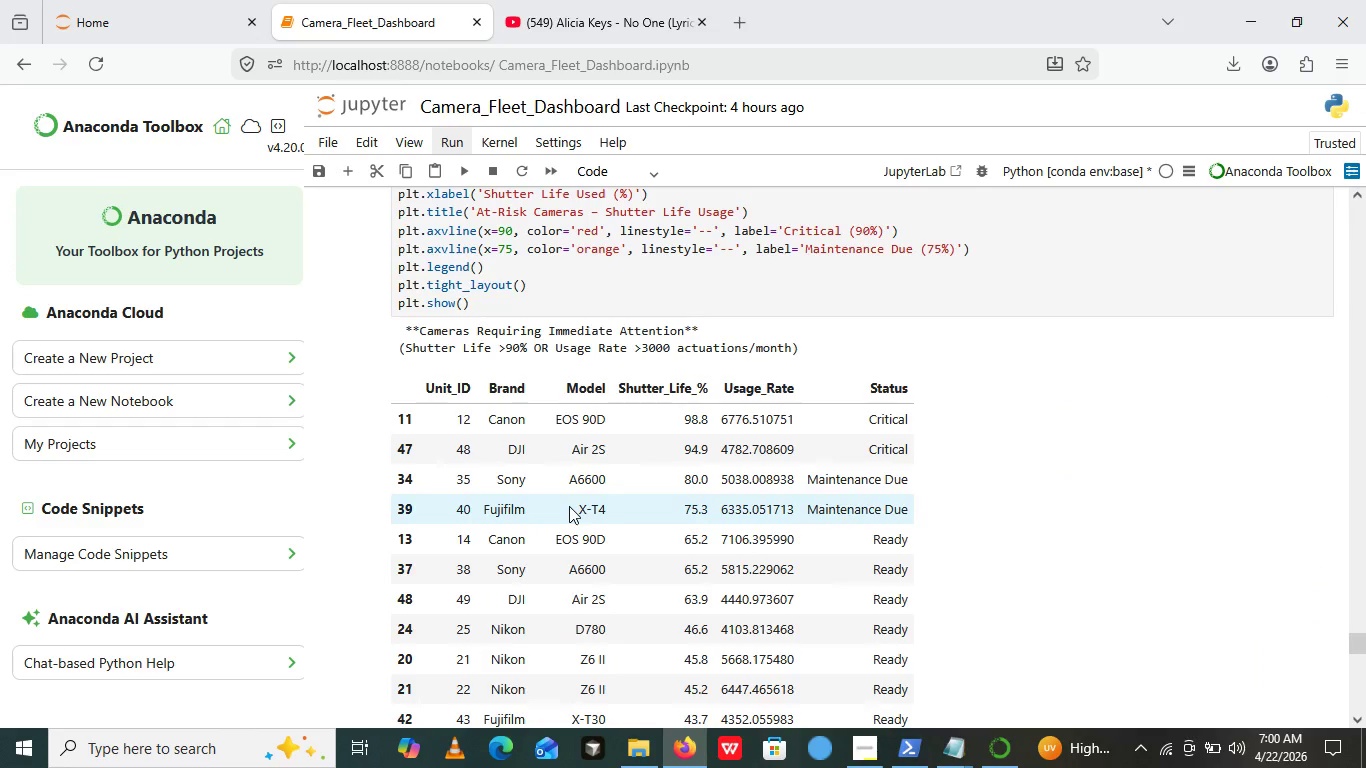 
scroll: coordinate [991, 309], scroll_direction: down, amount: 11.0
 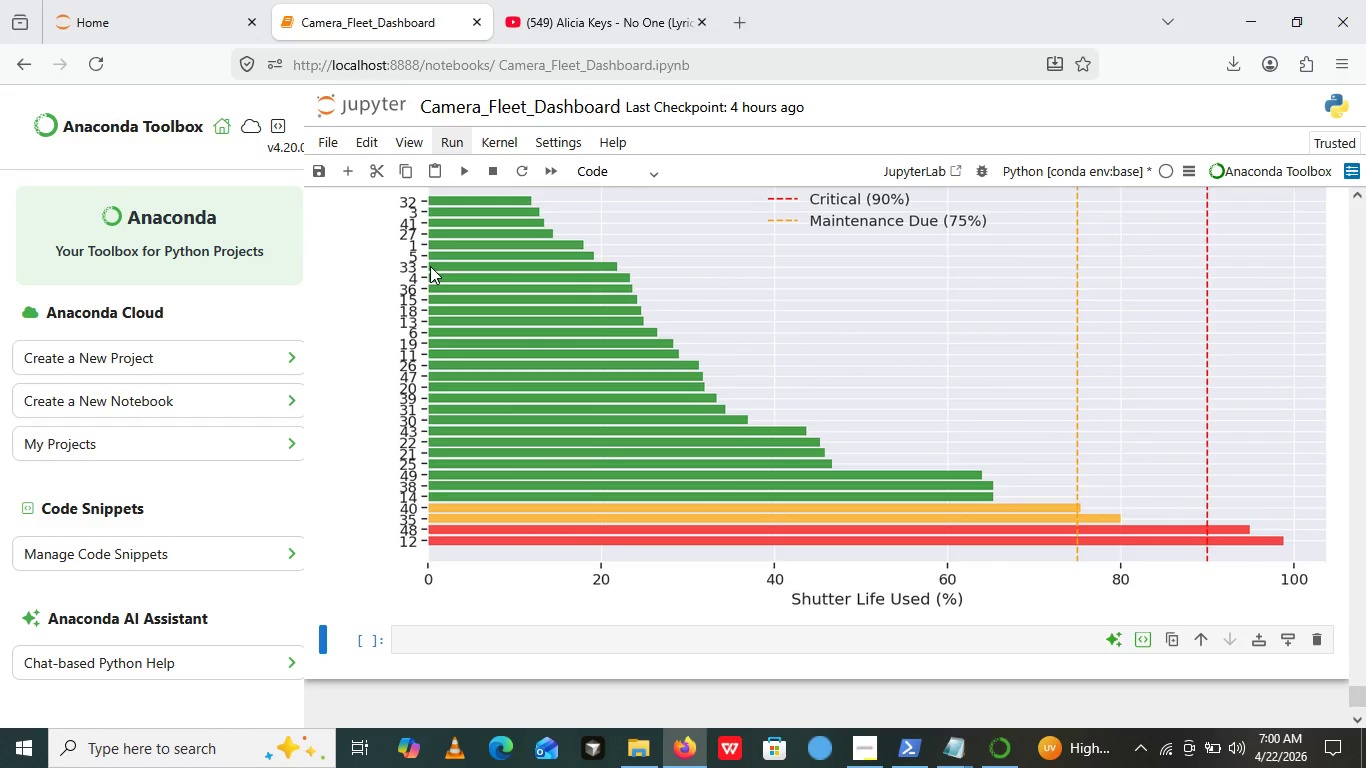 
wait(6.52)
 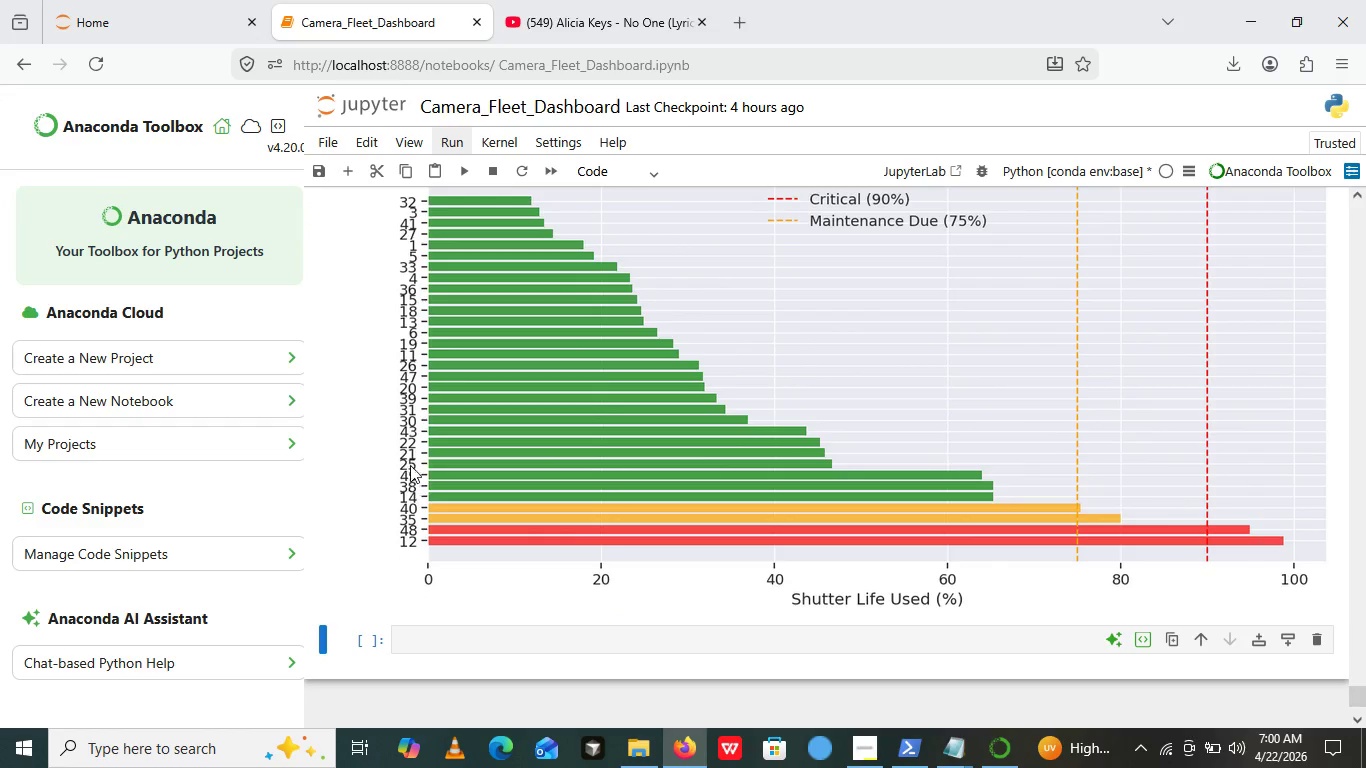 
scroll: coordinate [430, 246], scroll_direction: none, amount: 0.0
 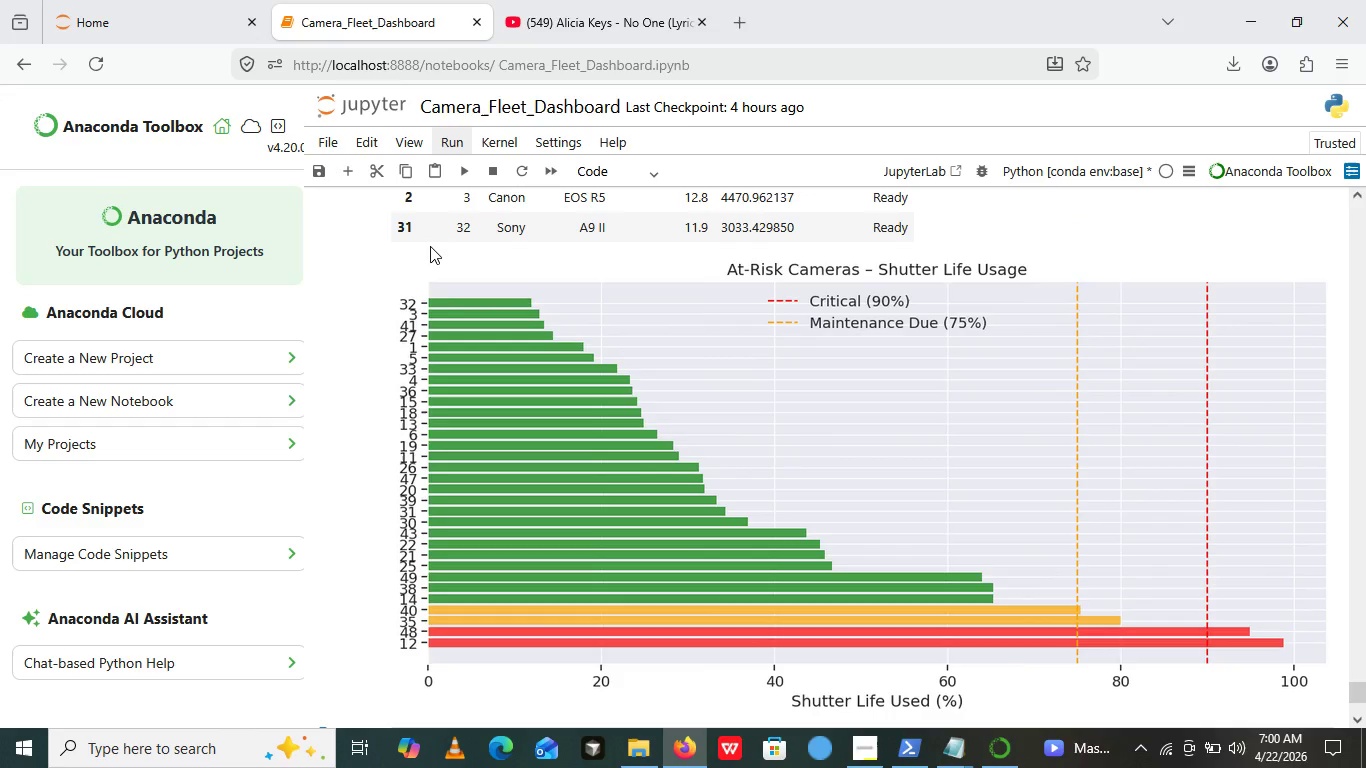 
scroll: coordinate [430, 246], scroll_direction: down, amount: 2.0
 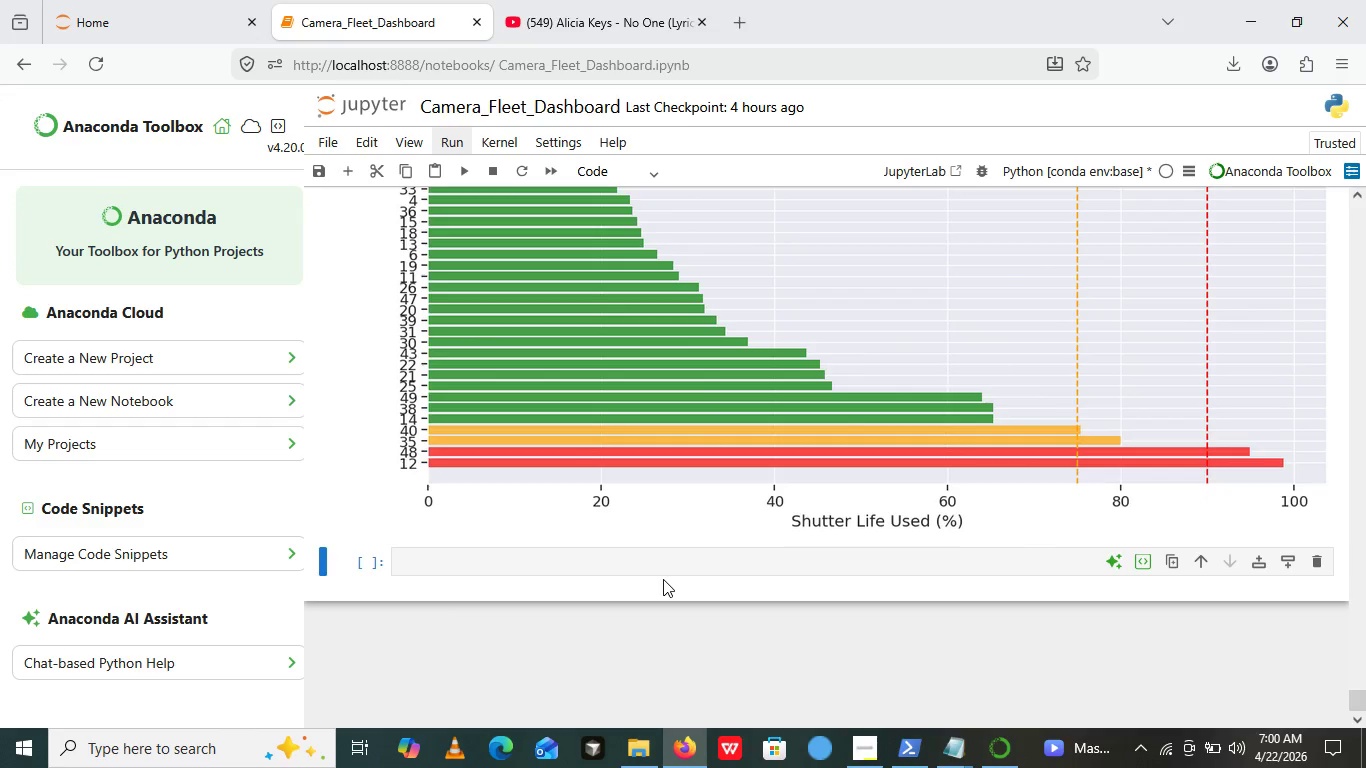 
left_click([663, 579])
 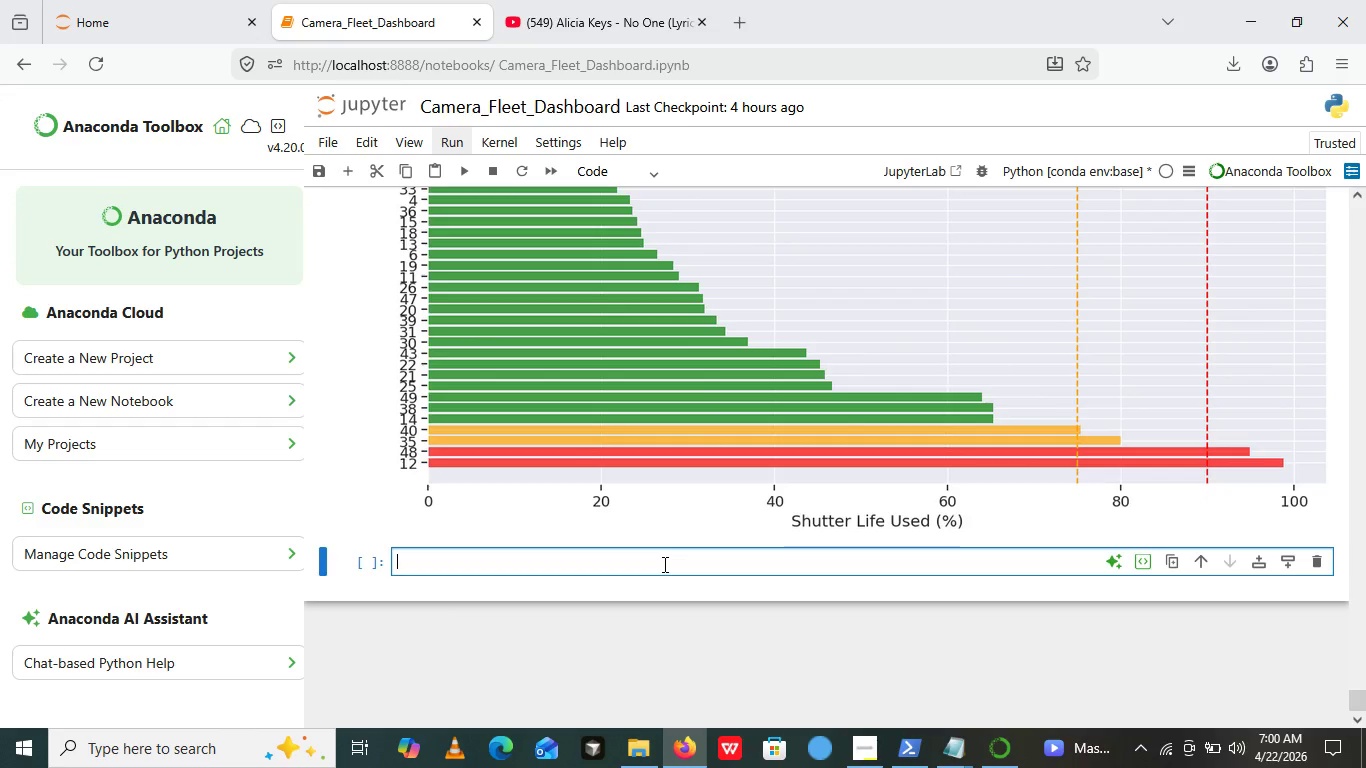 
left_click([663, 564])
 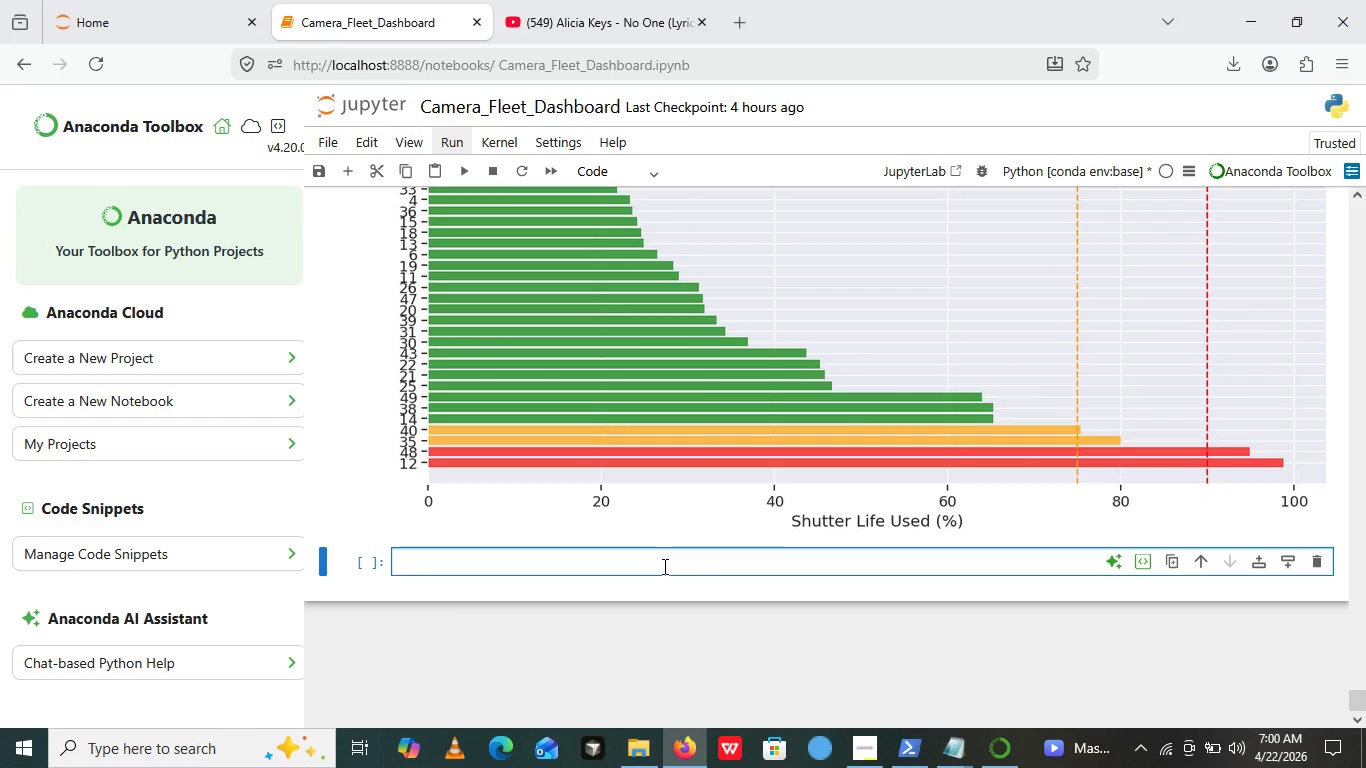 
type(##)
 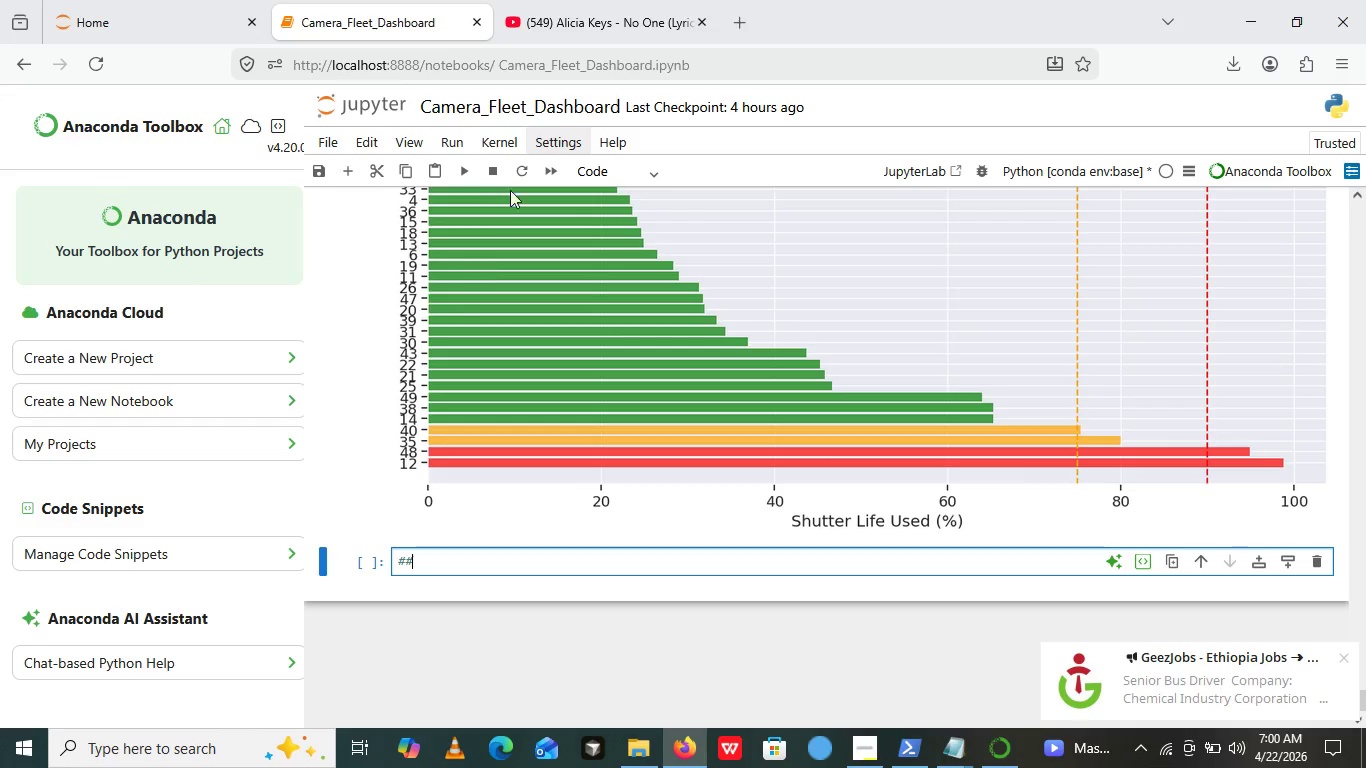 
left_click([594, 165])
 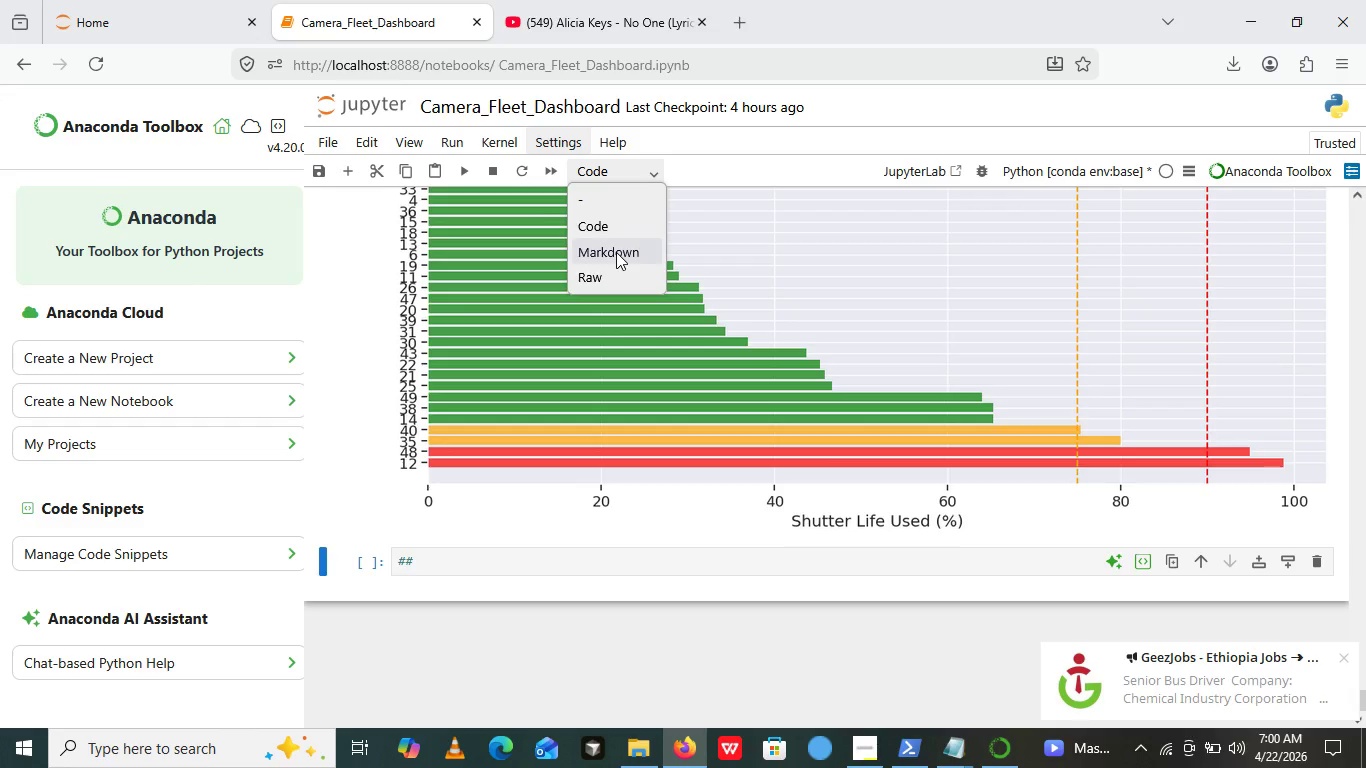 
left_click([616, 252])
 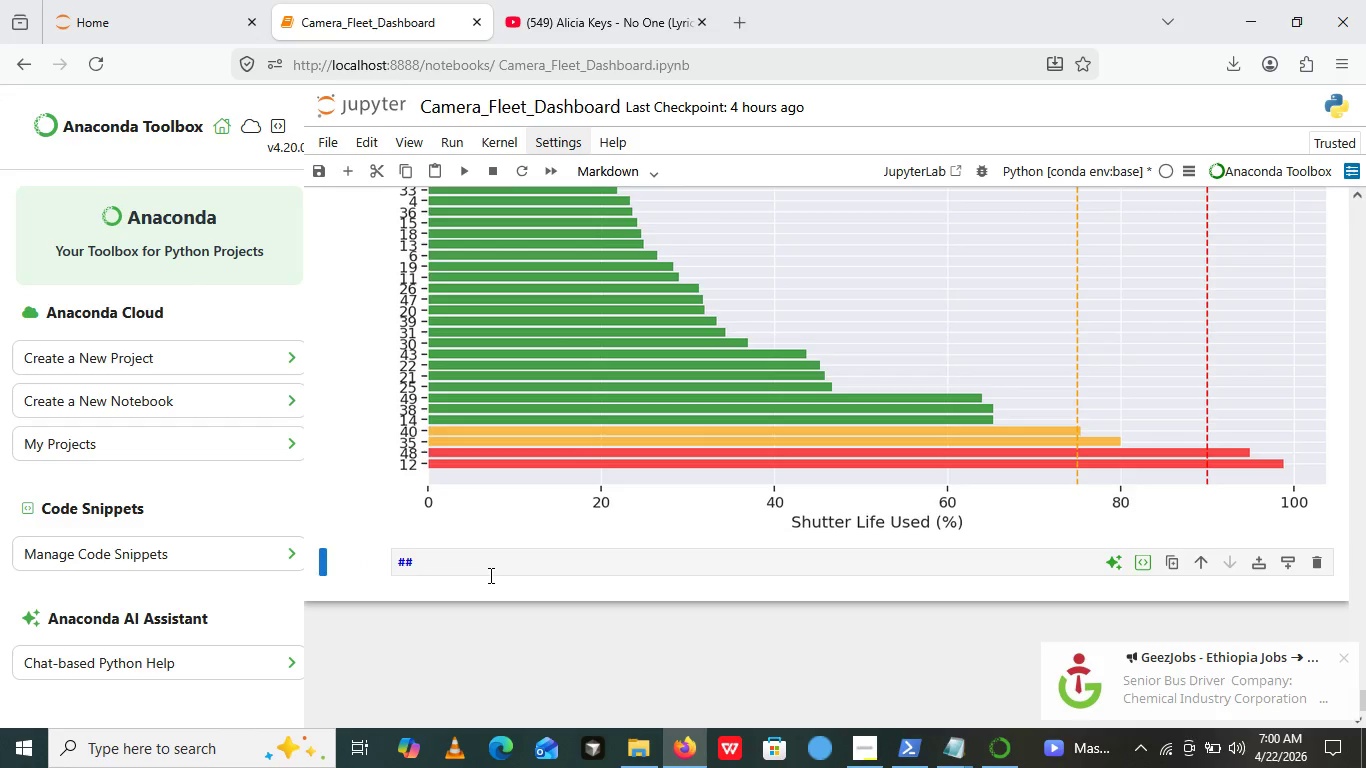 
left_click([489, 575])
 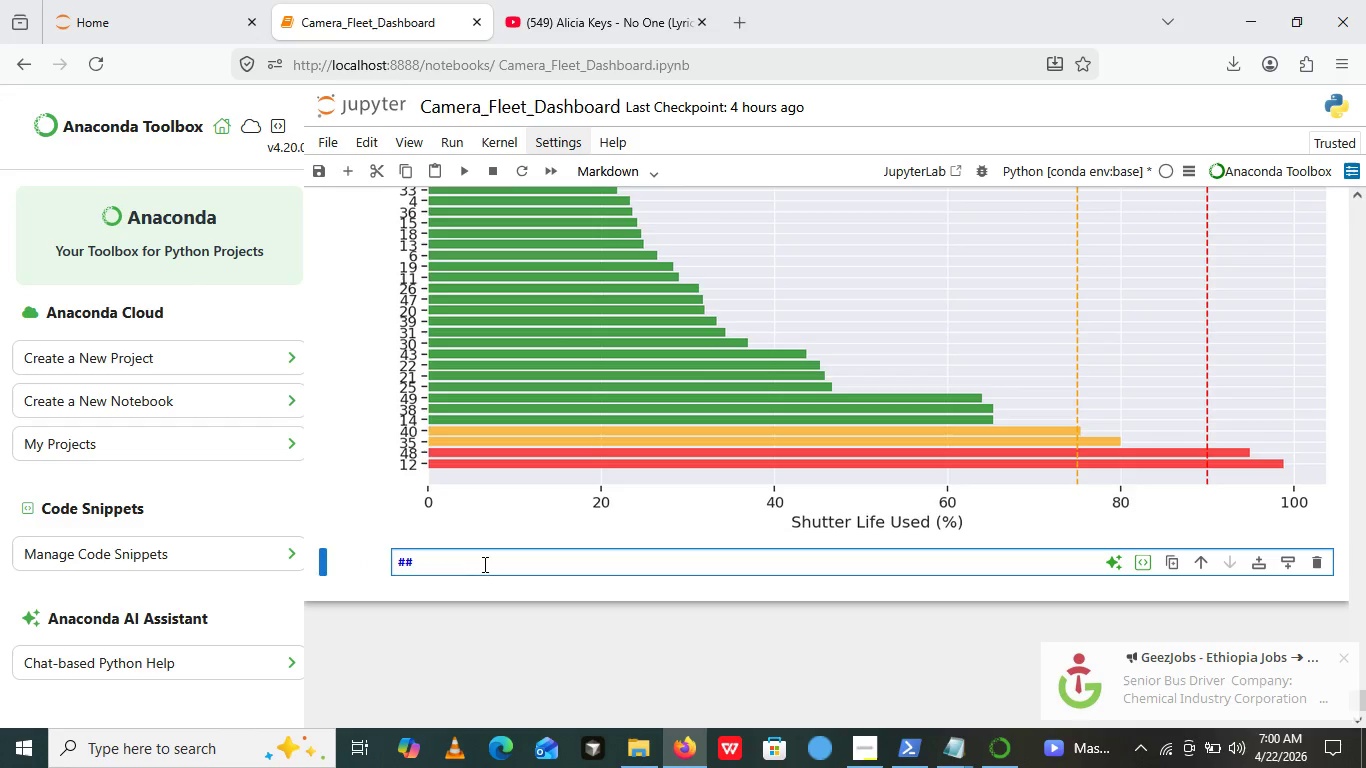 
key(Space)
 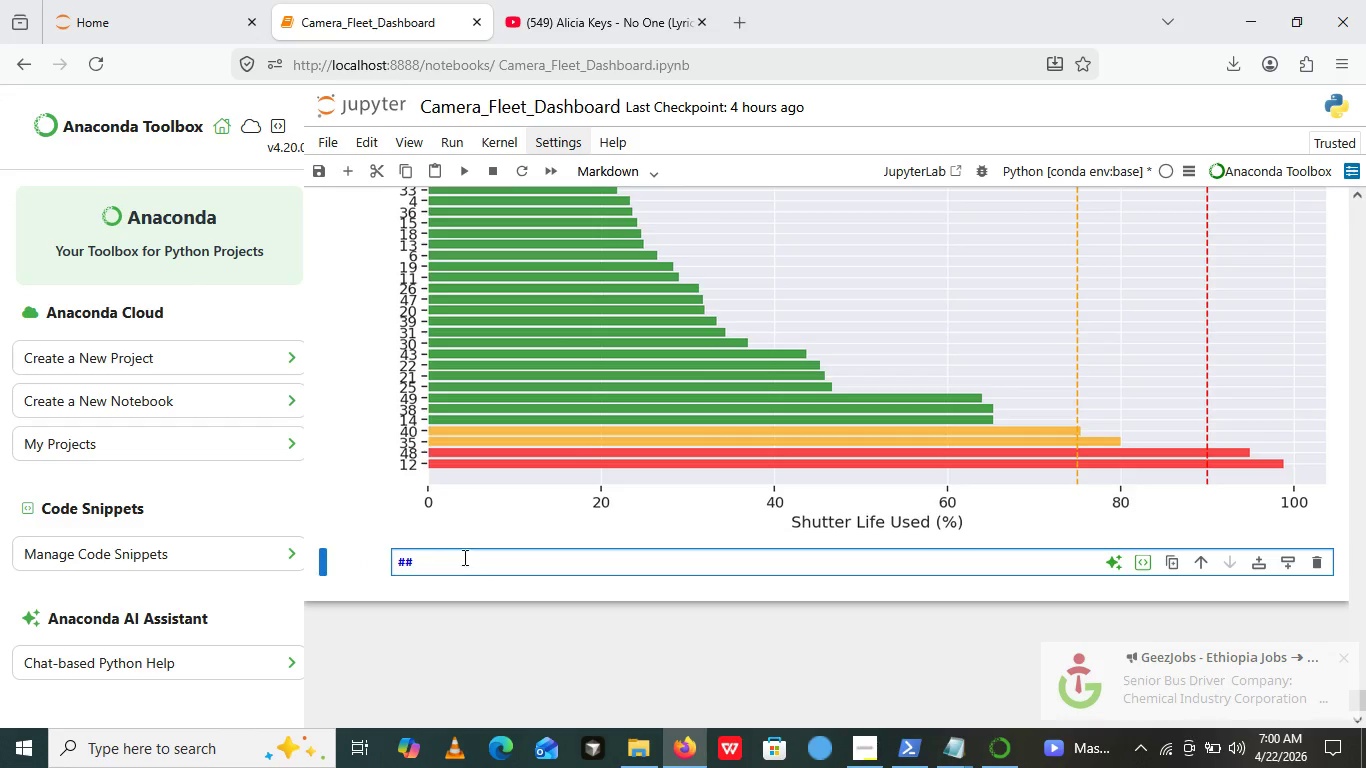 
type(Dash oard )
 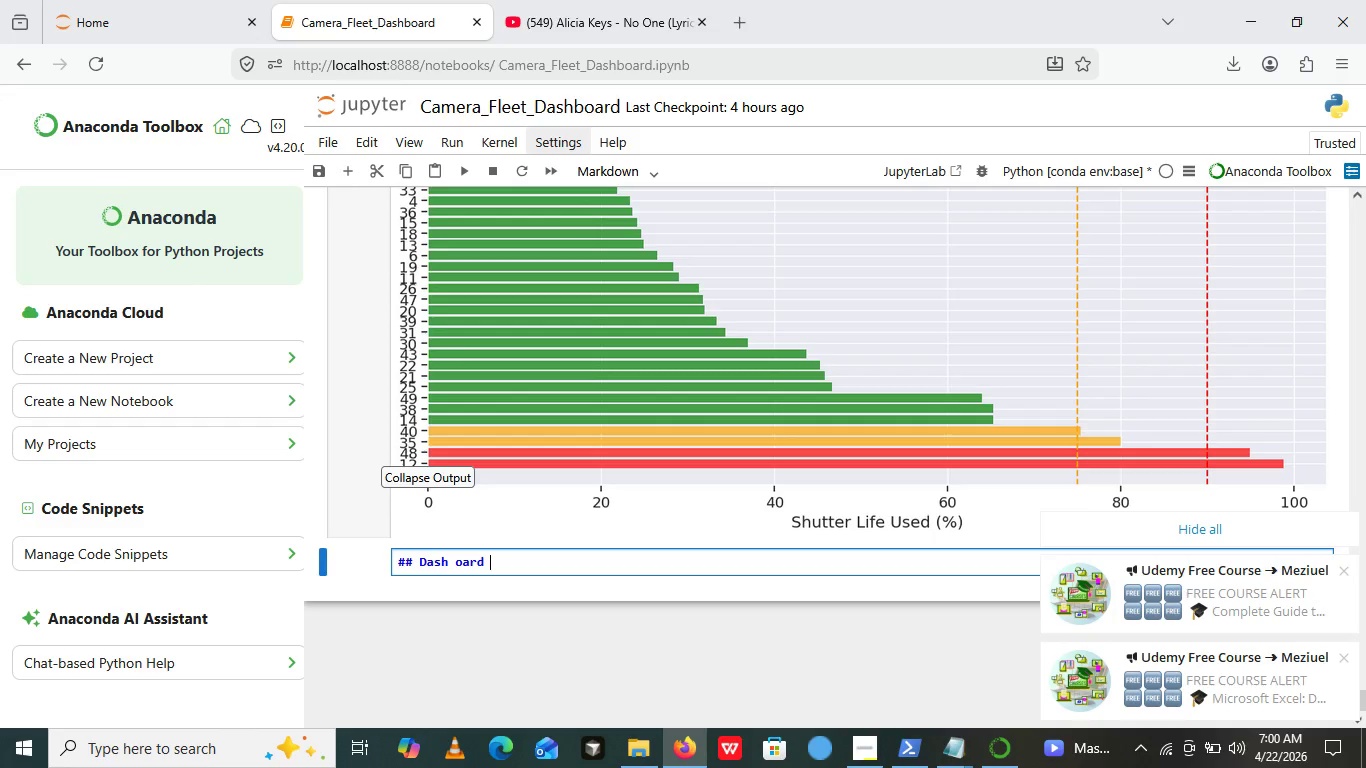 
key(Backspace)
 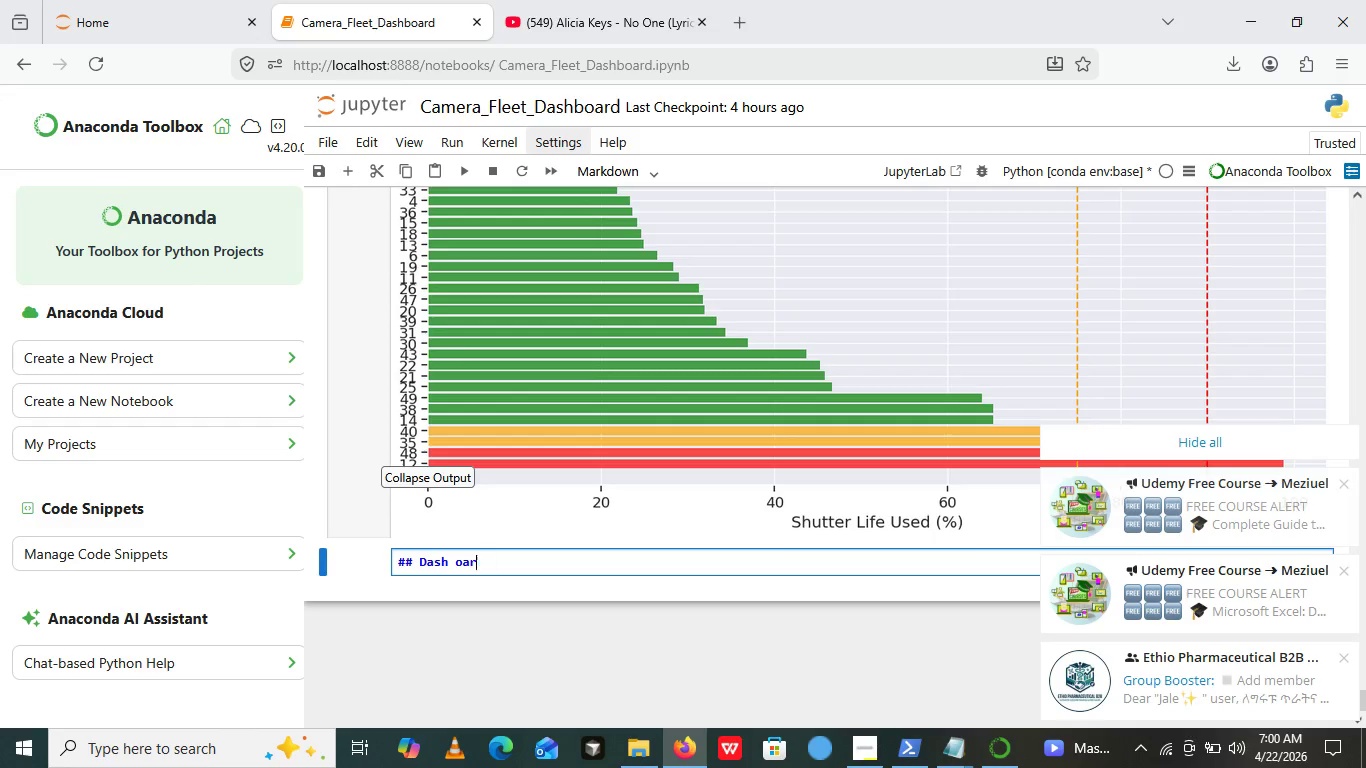 
key(Backspace)
 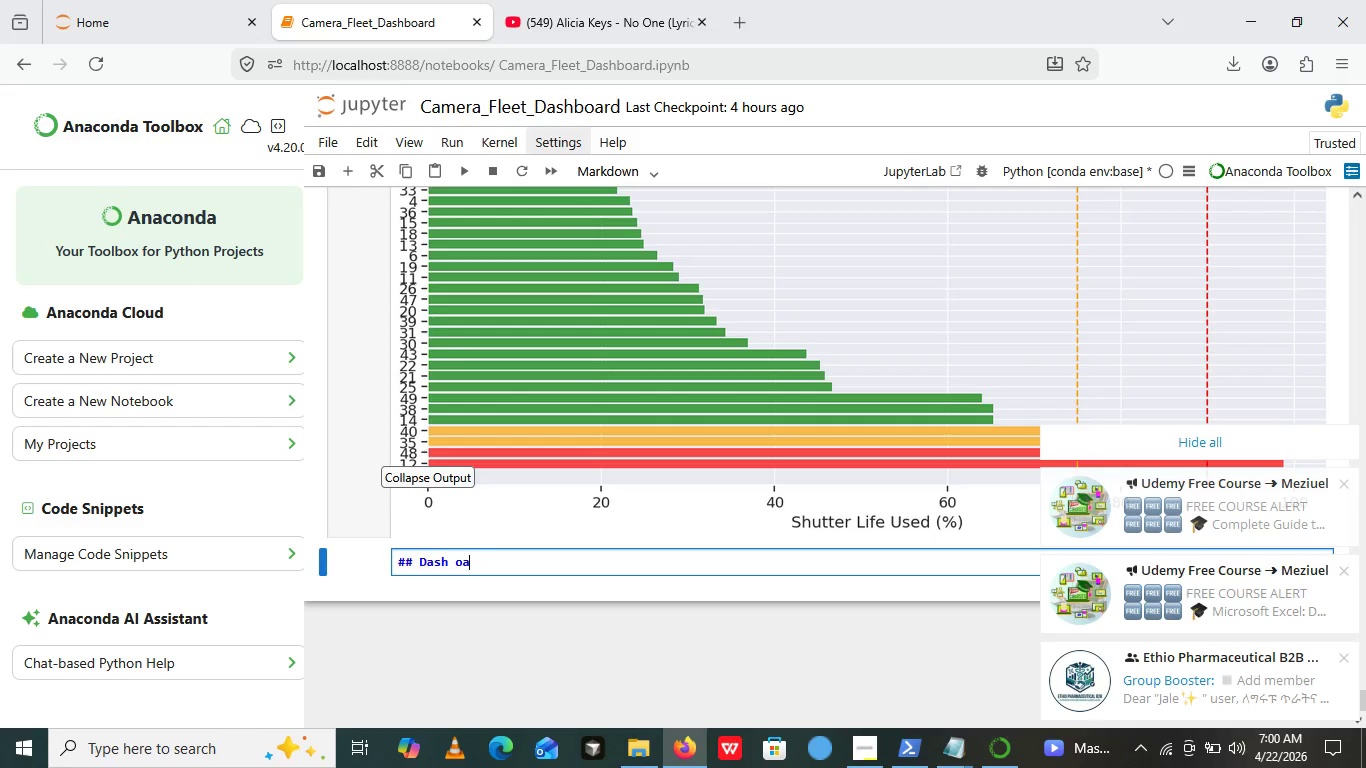 
key(Backspace)
 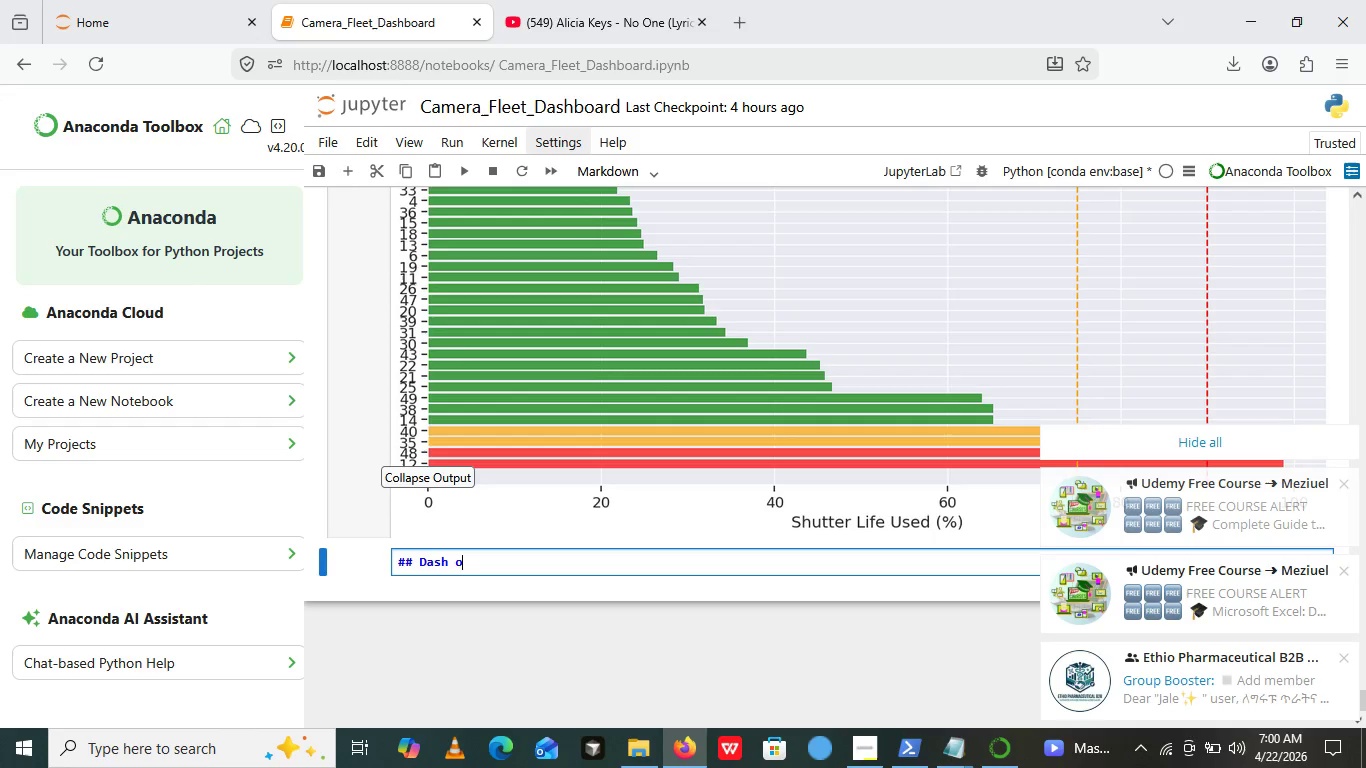 
key(Backspace)
 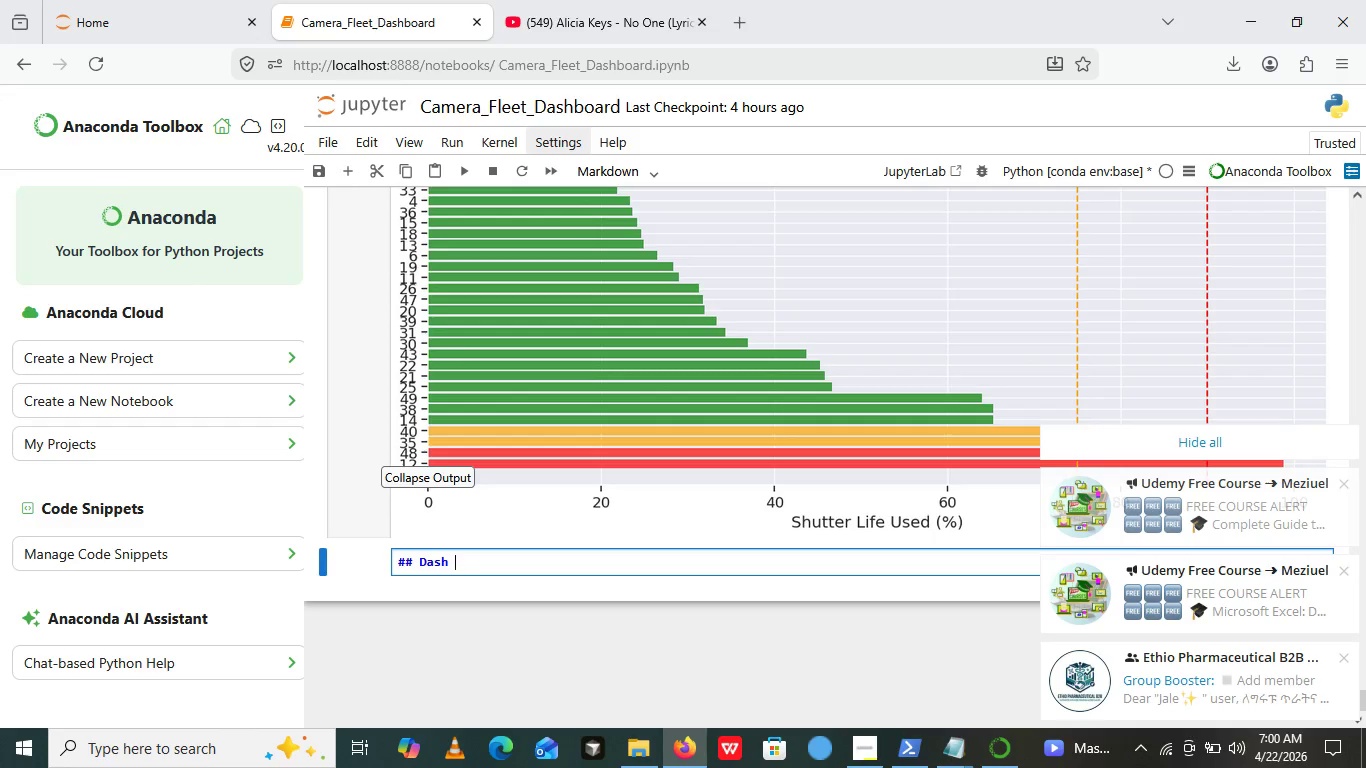 
key(Backspace)
 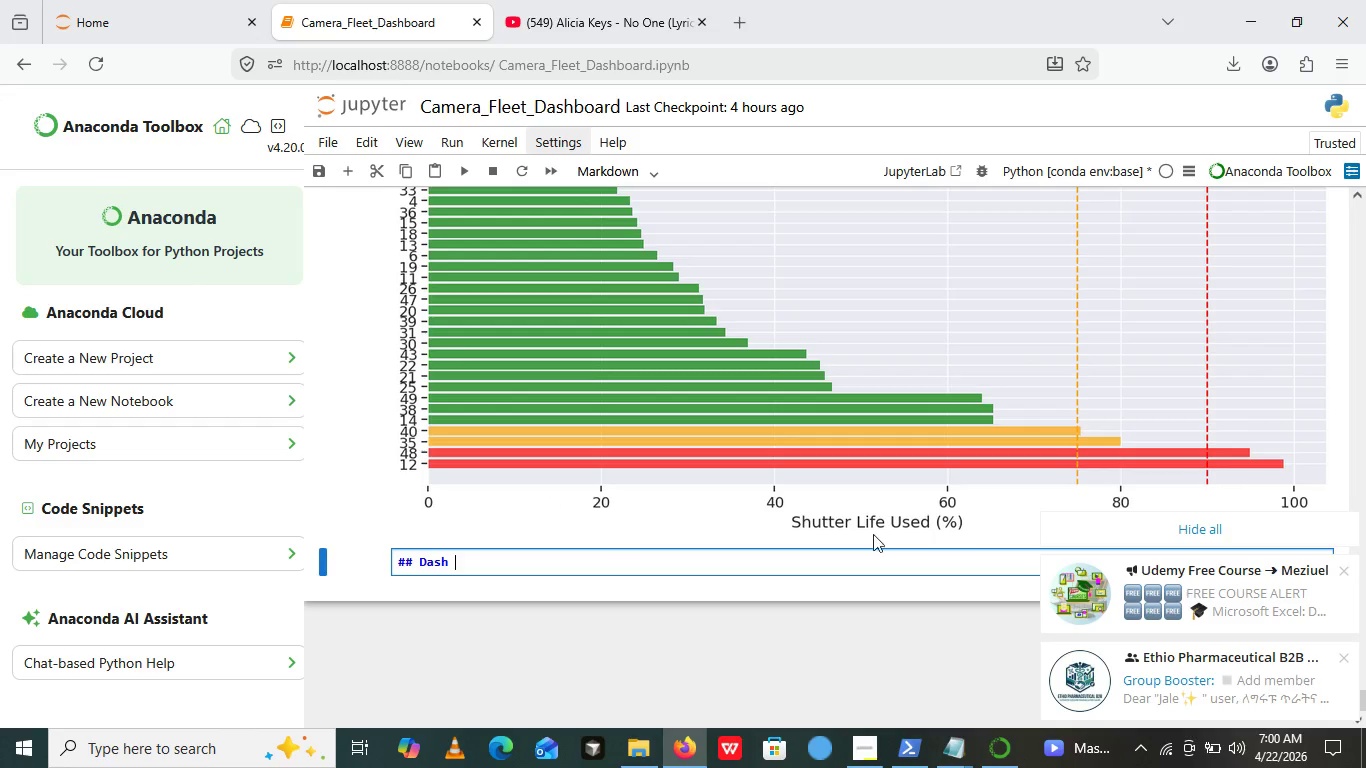 
left_click([1225, 528])
 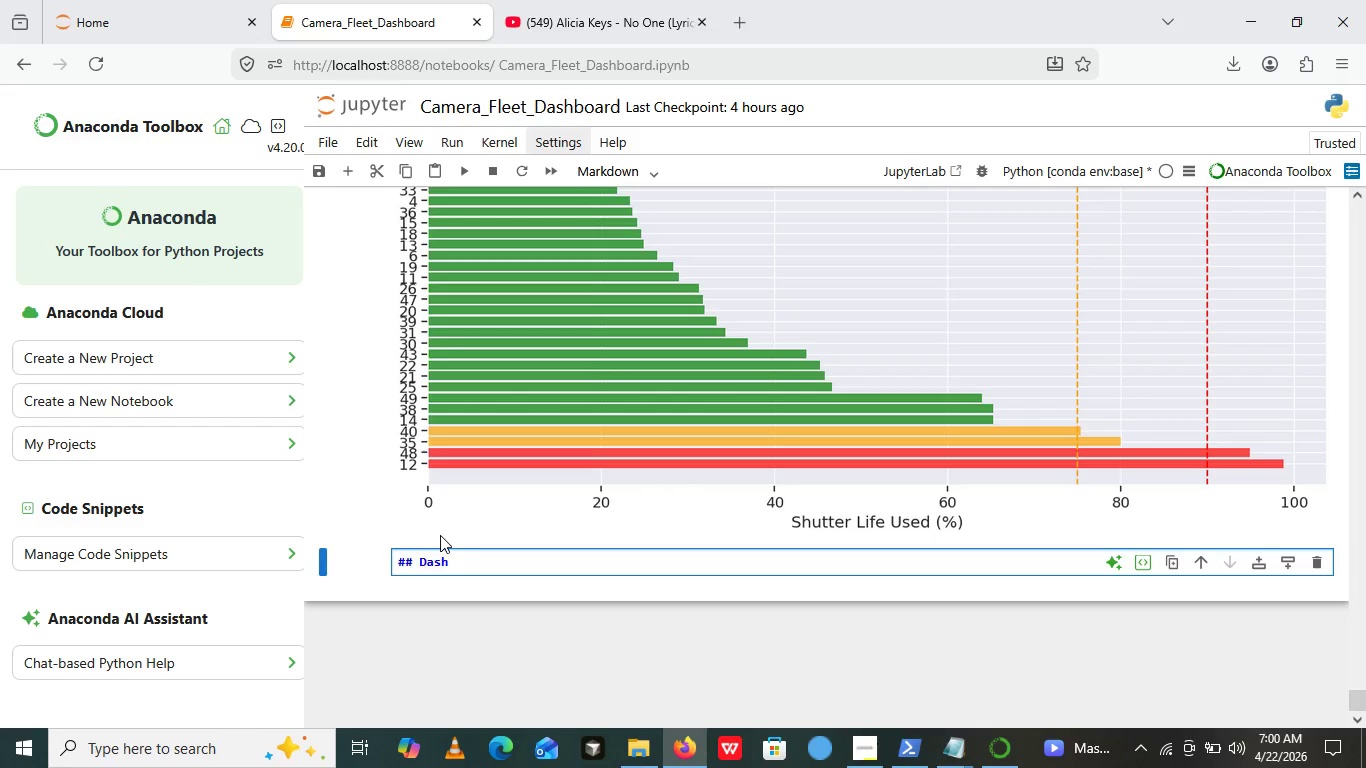 
key(Backspace)
type(board REady for Fleet mangement)
 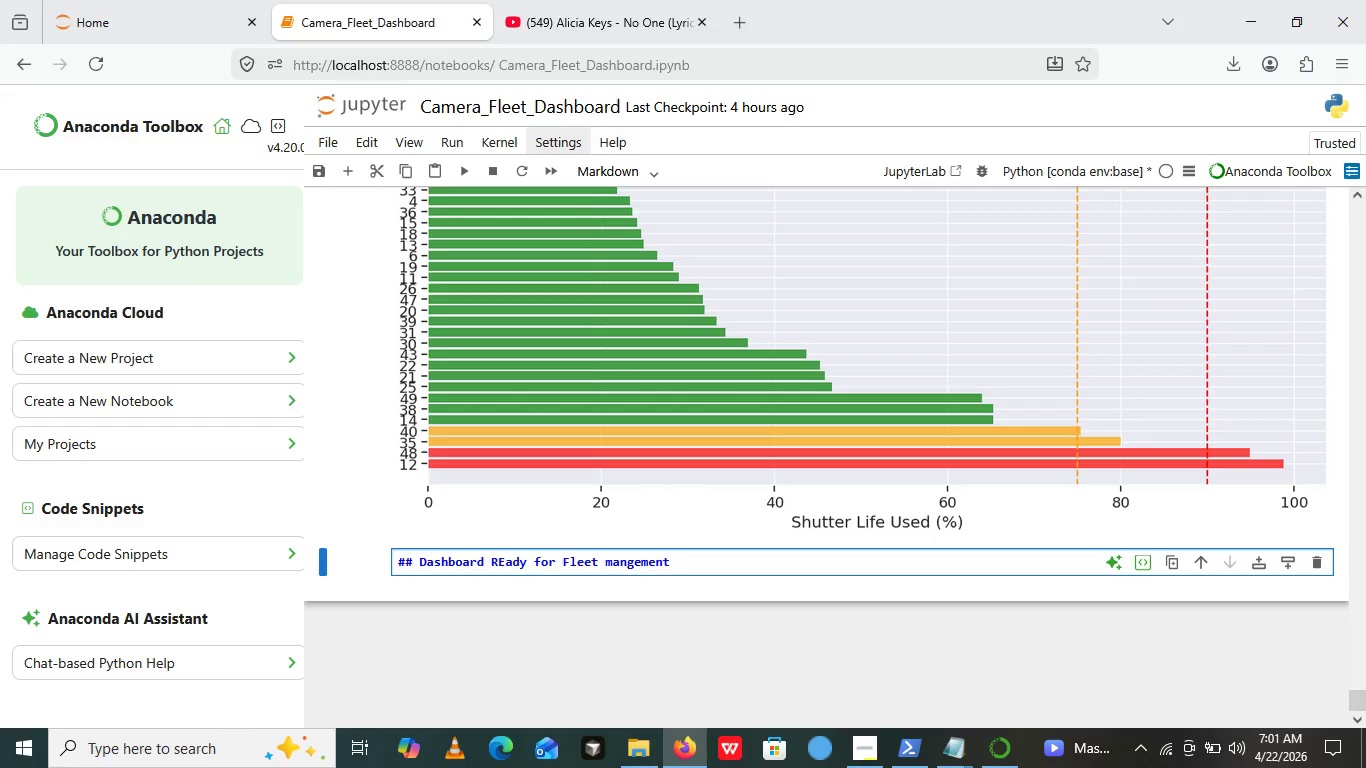 
key(ArrowLeft)
 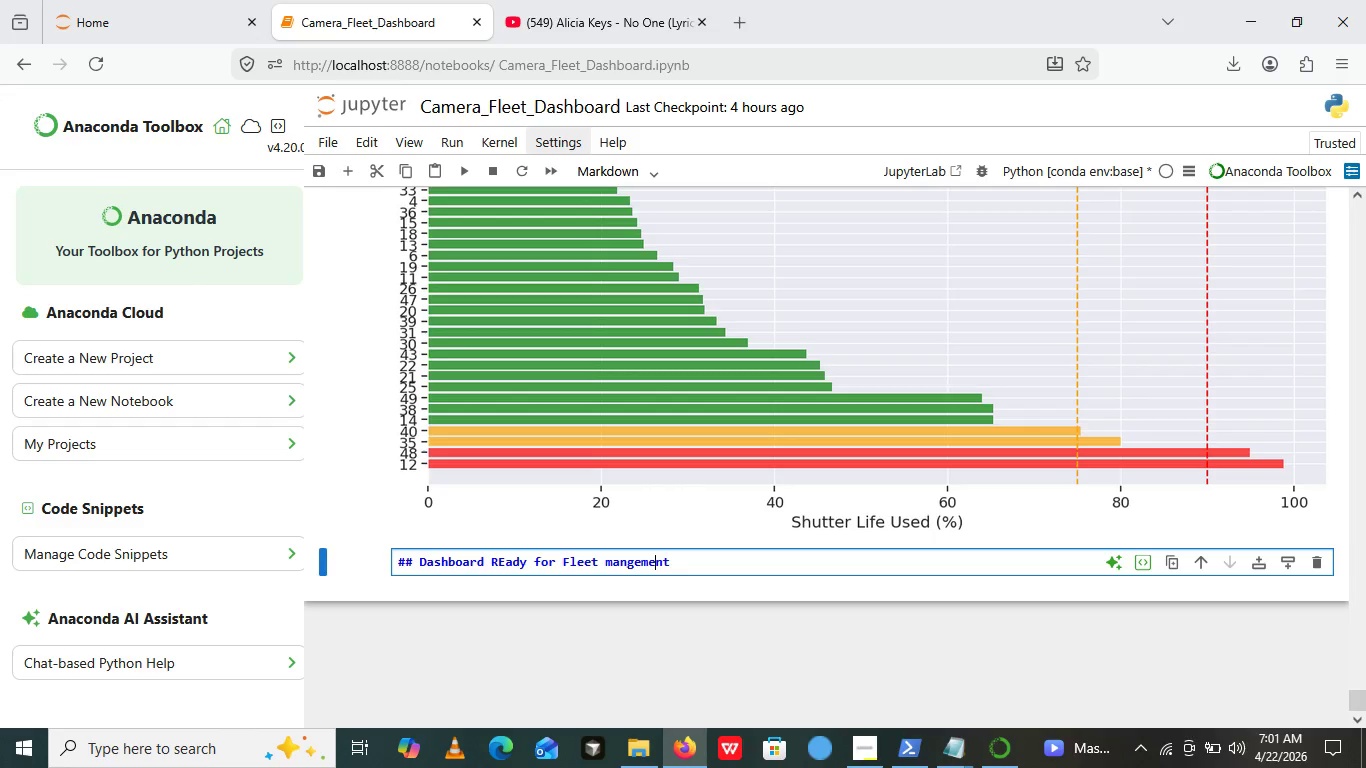 
key(ArrowLeft)
 